 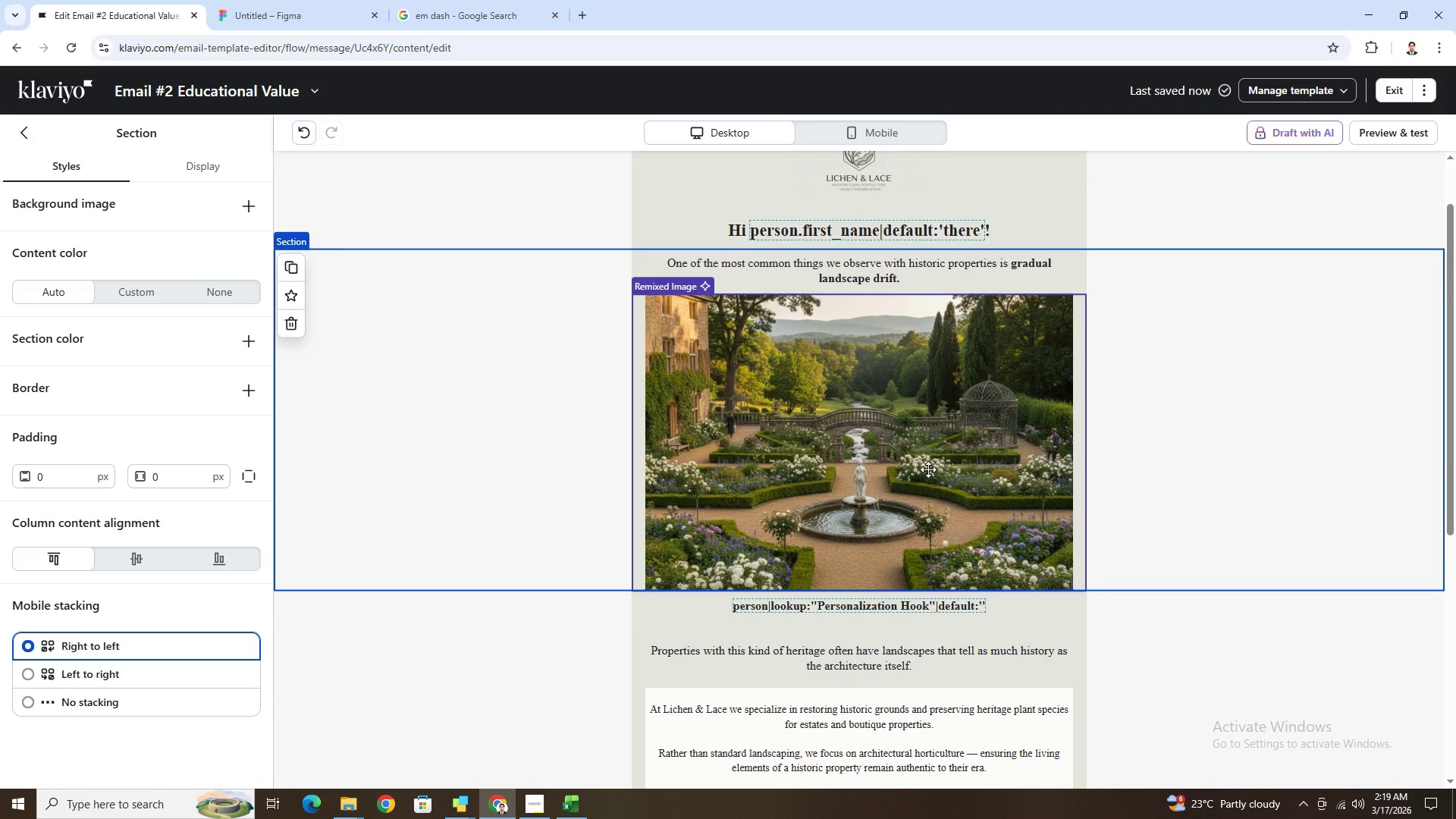 
scroll: coordinate [918, 554], scroll_direction: down, amount: 3.0
 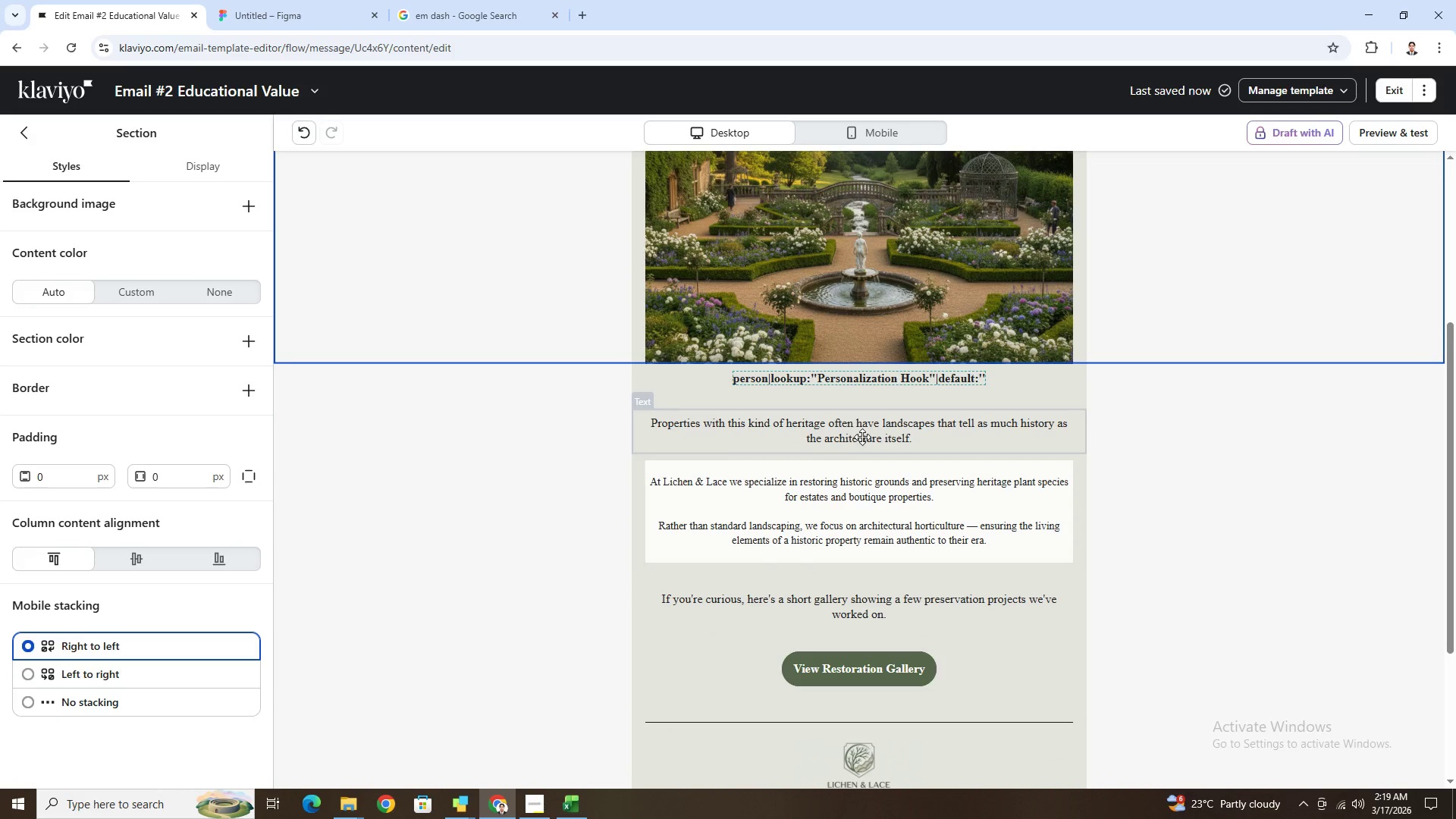 
wait(6.39)
 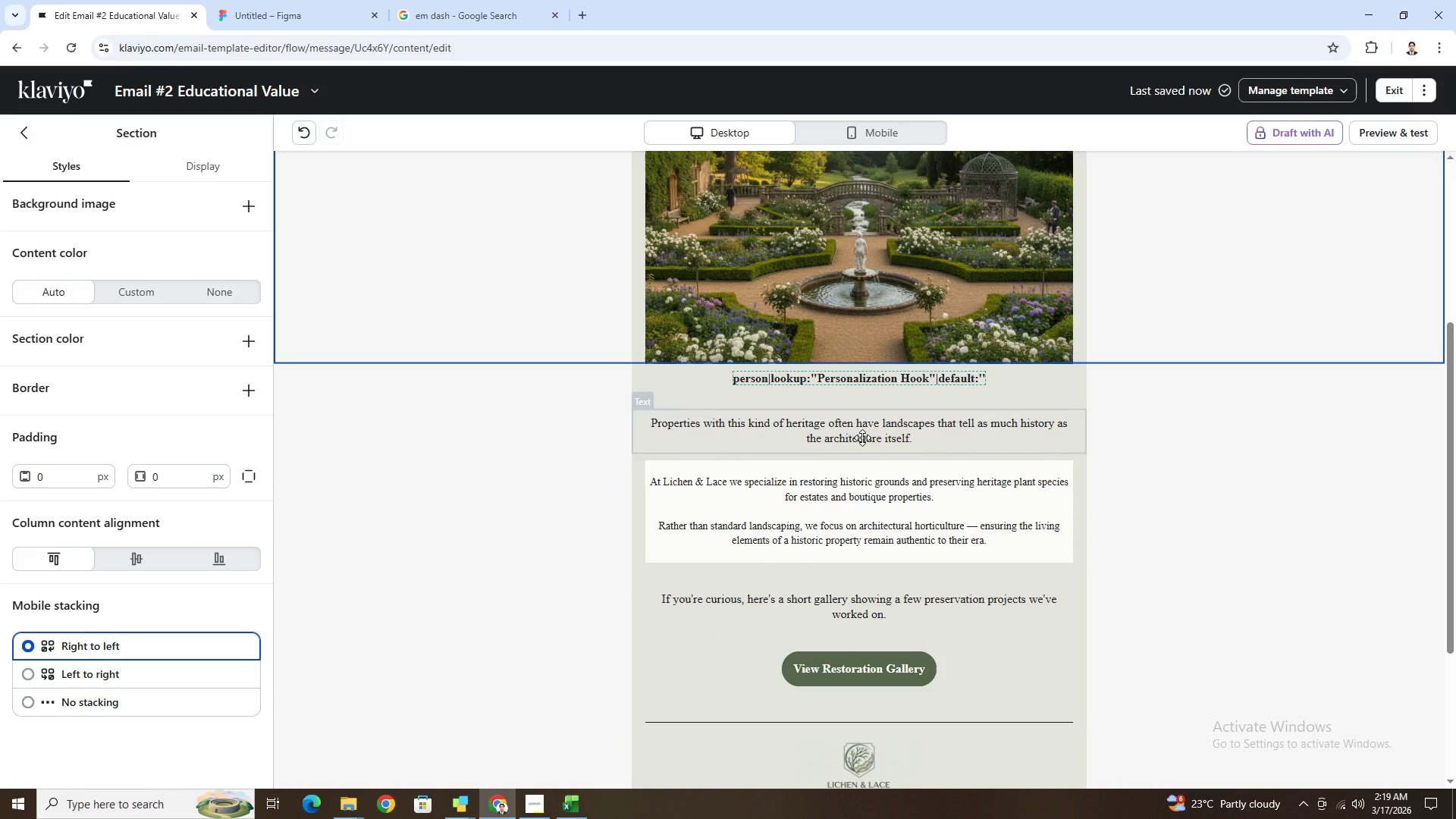 
scroll: coordinate [1070, 418], scroll_direction: up, amount: 2.0
 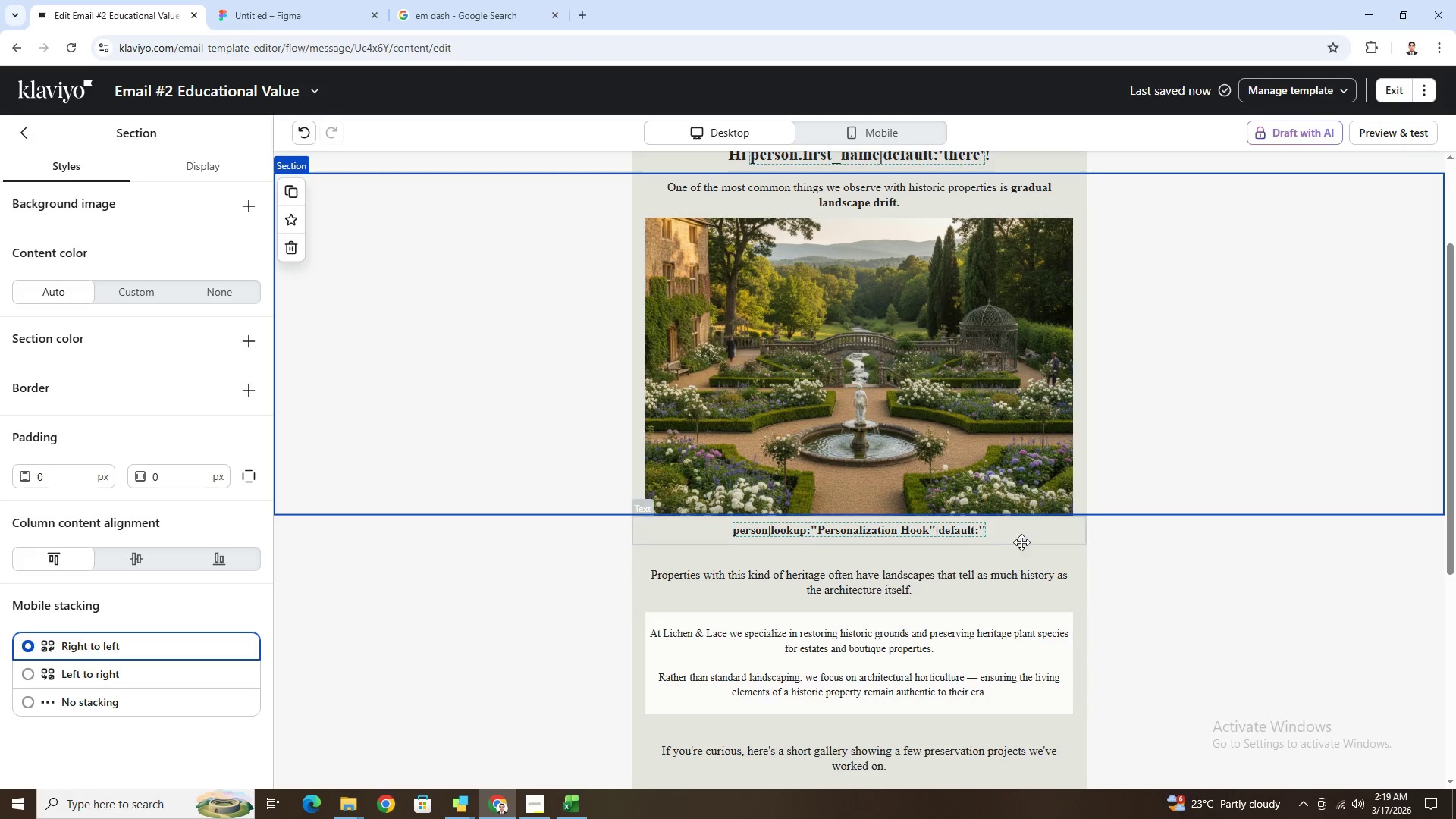 
left_click([1023, 537])
 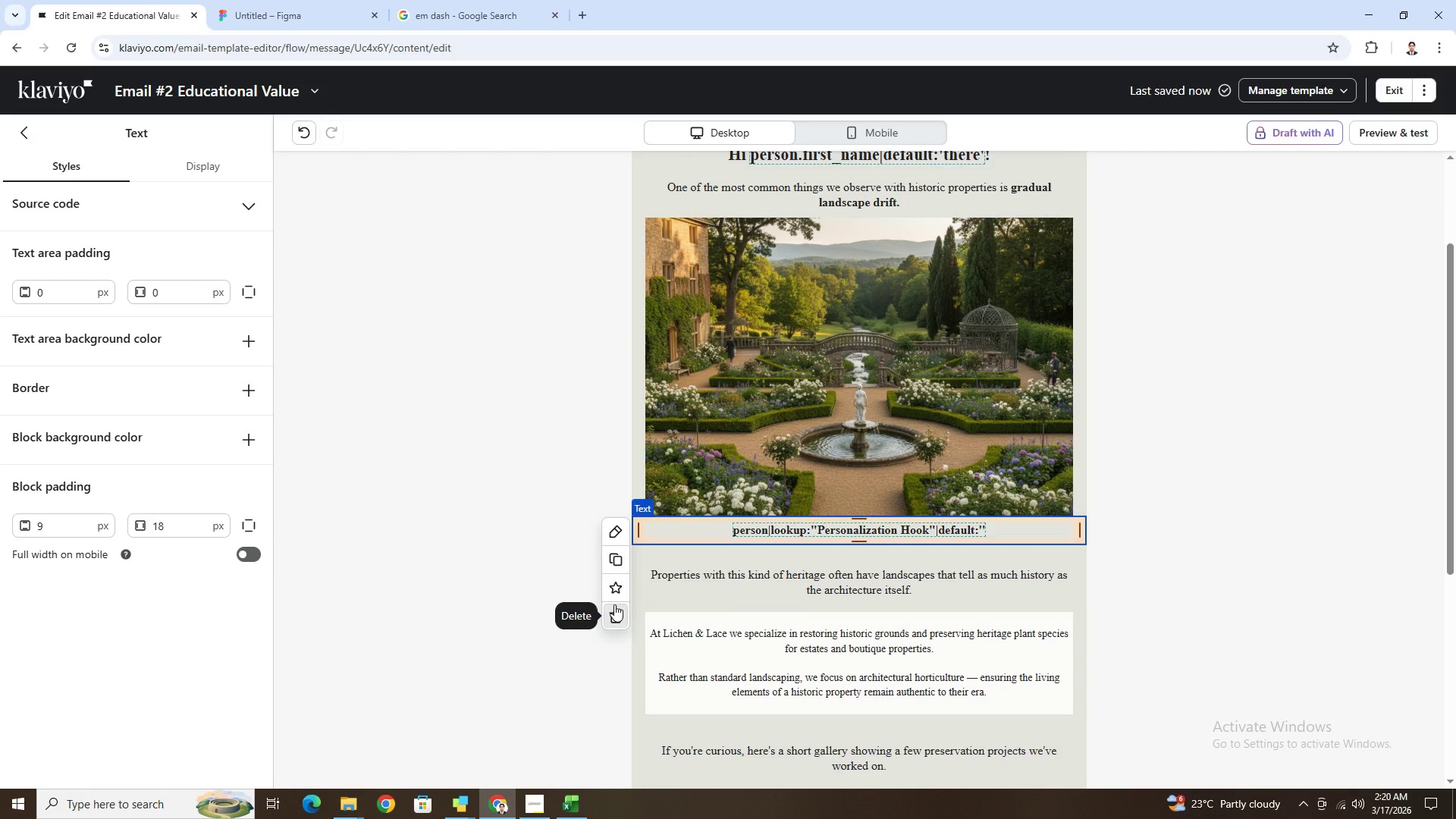 
left_click([614, 604])
 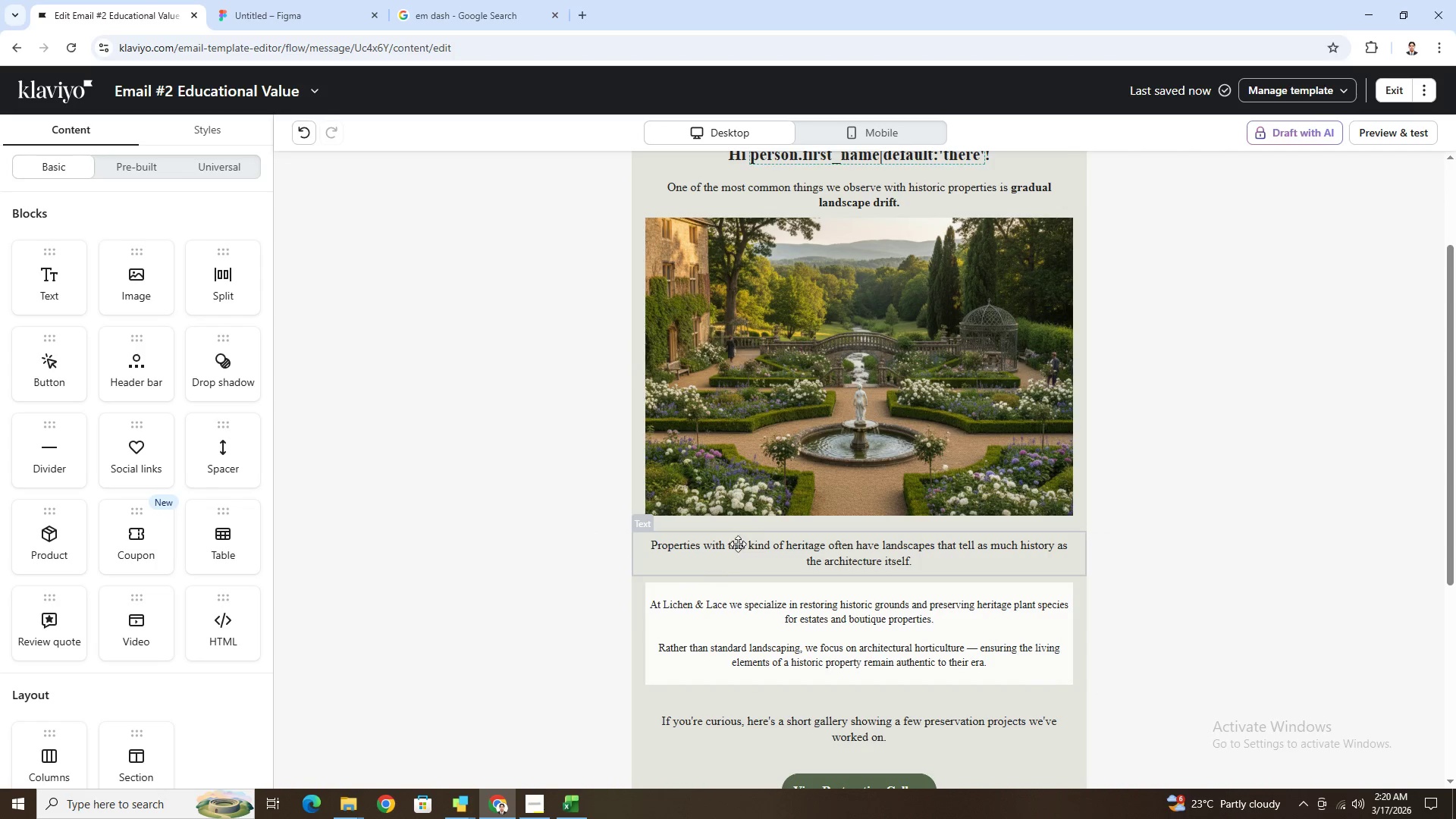 
double_click([755, 544])
 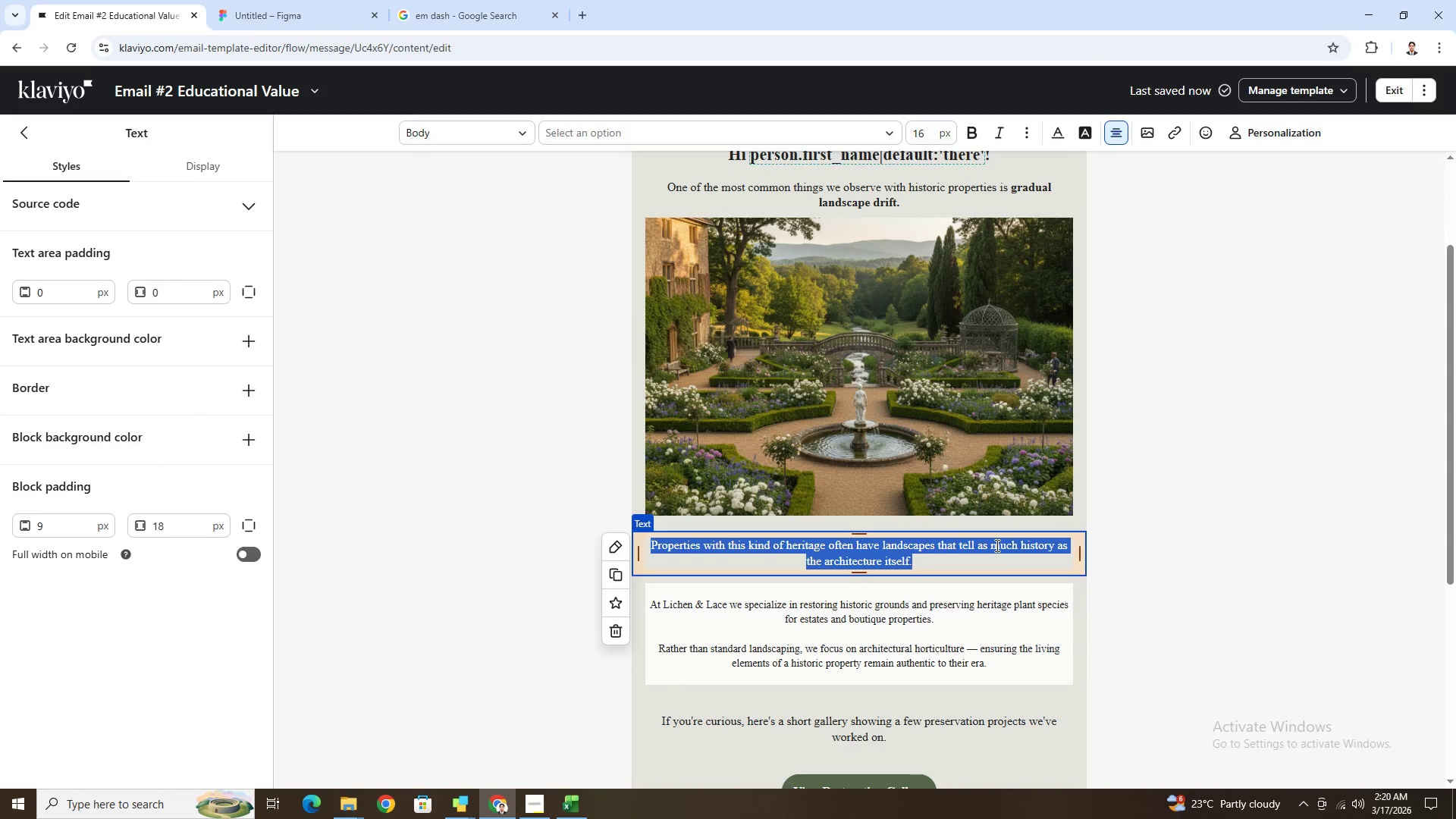 
type(Over decades, gardens slowly evolve )
 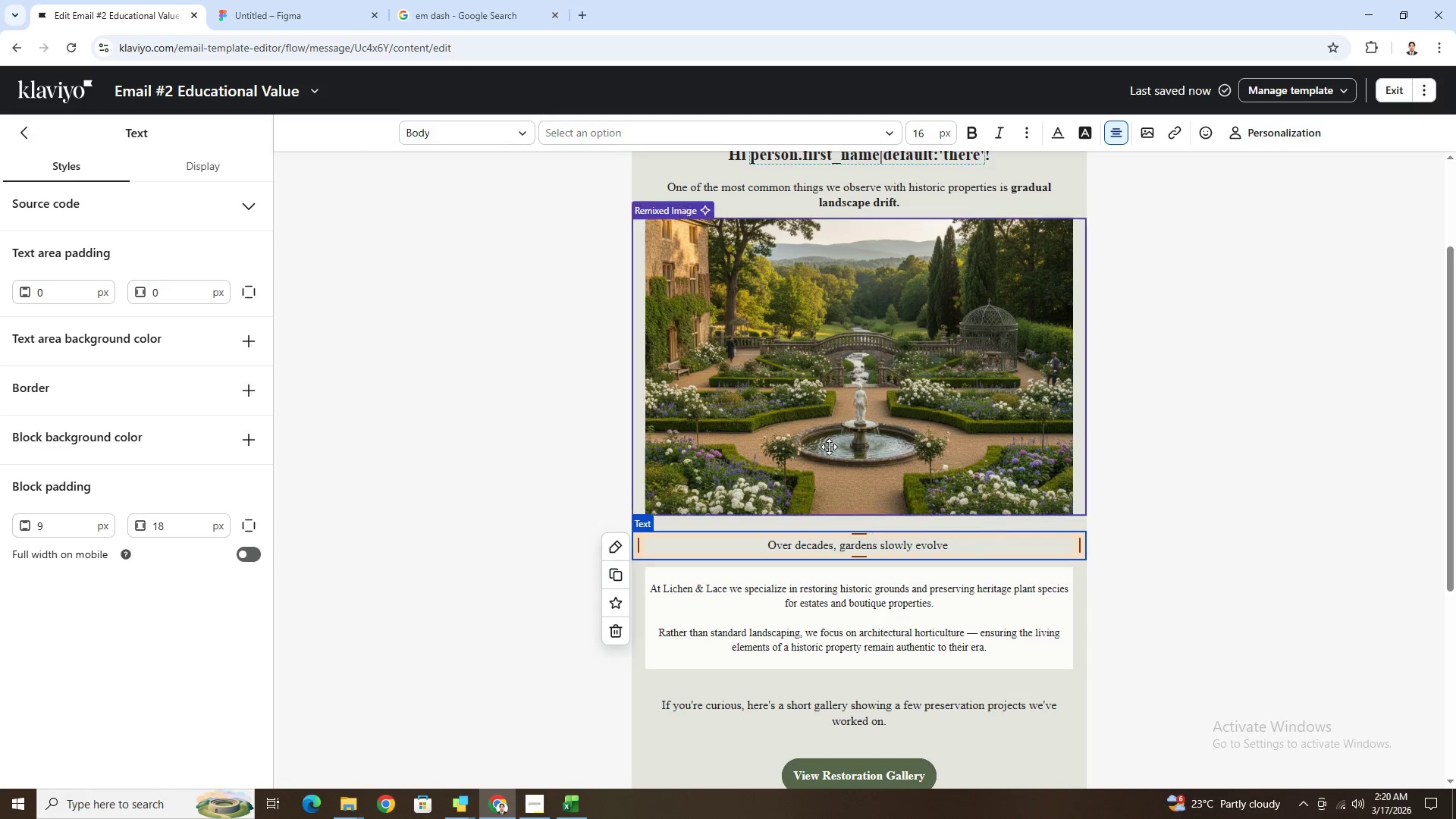 
left_click([497, 4])
 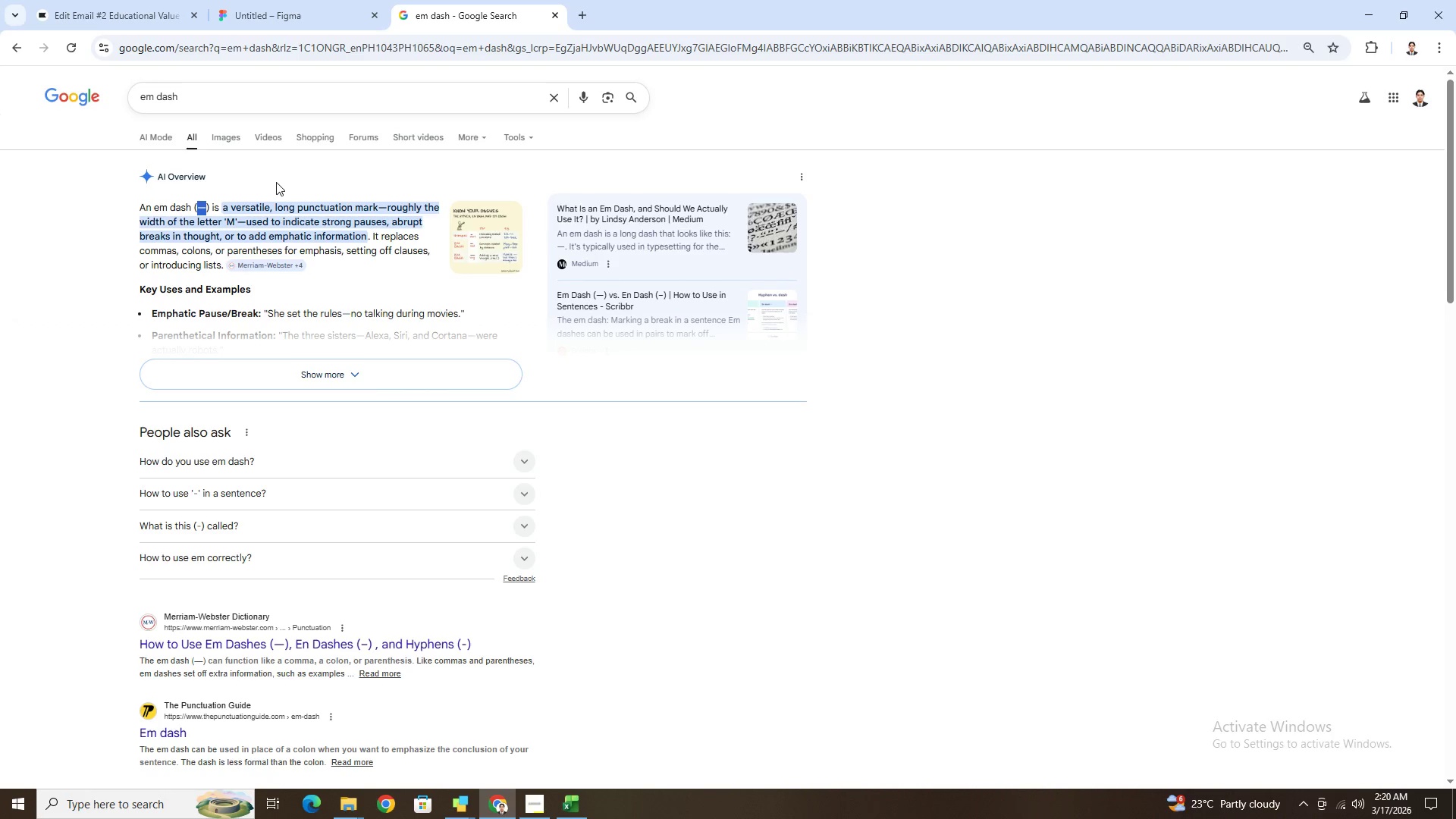 
key(Control+C)
 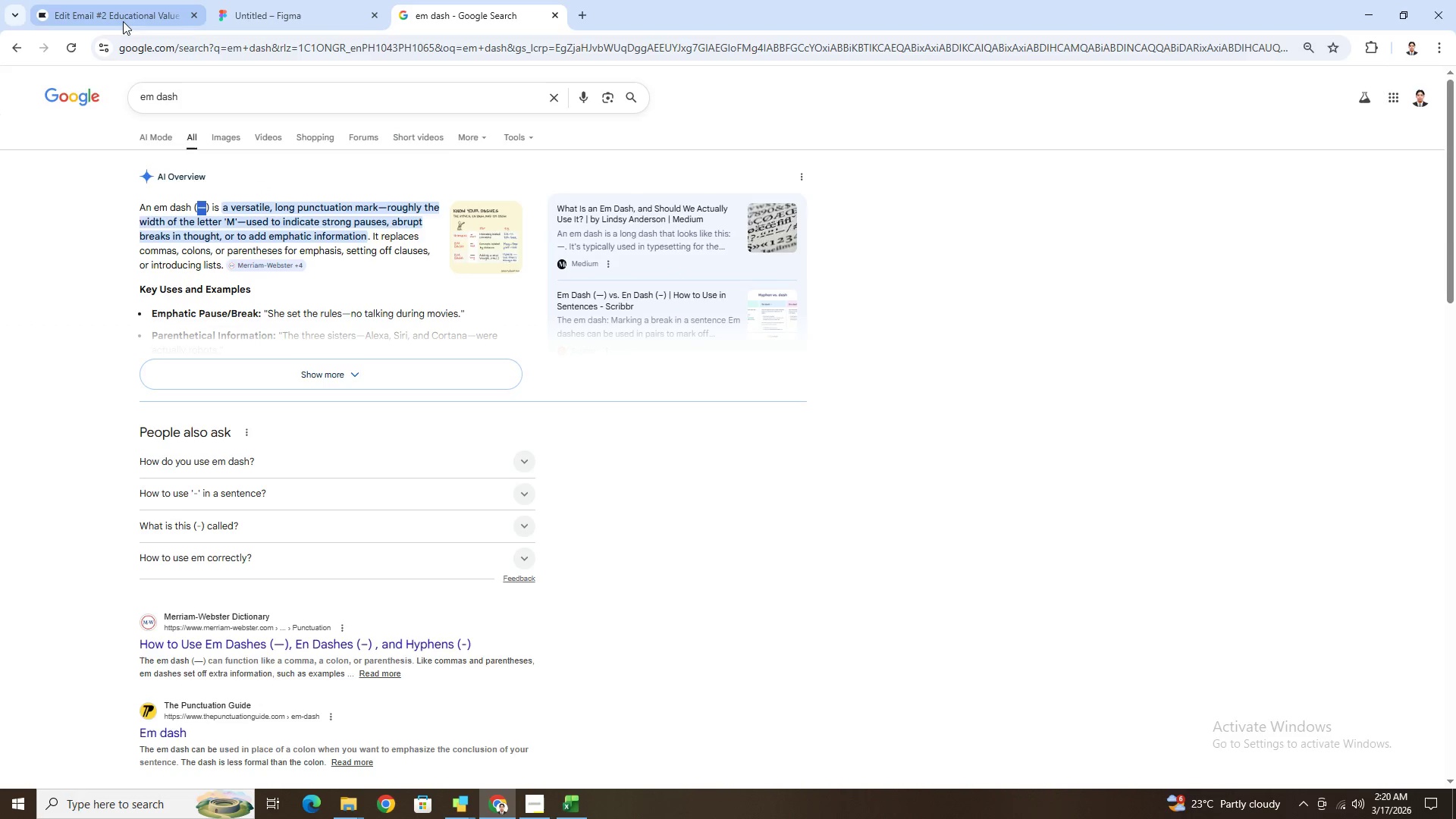 
left_click([123, 20])
 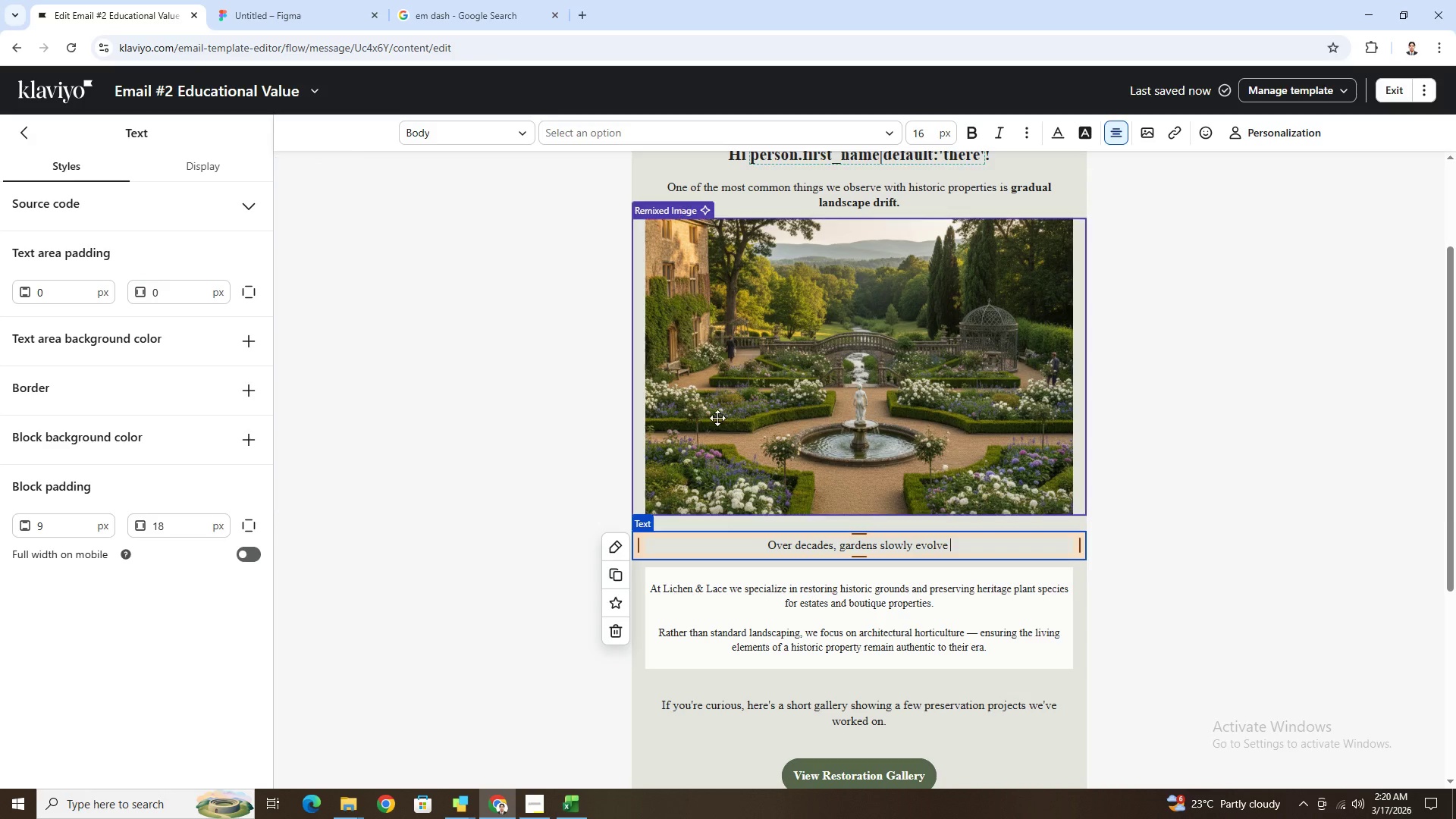 
key(Control+V)
 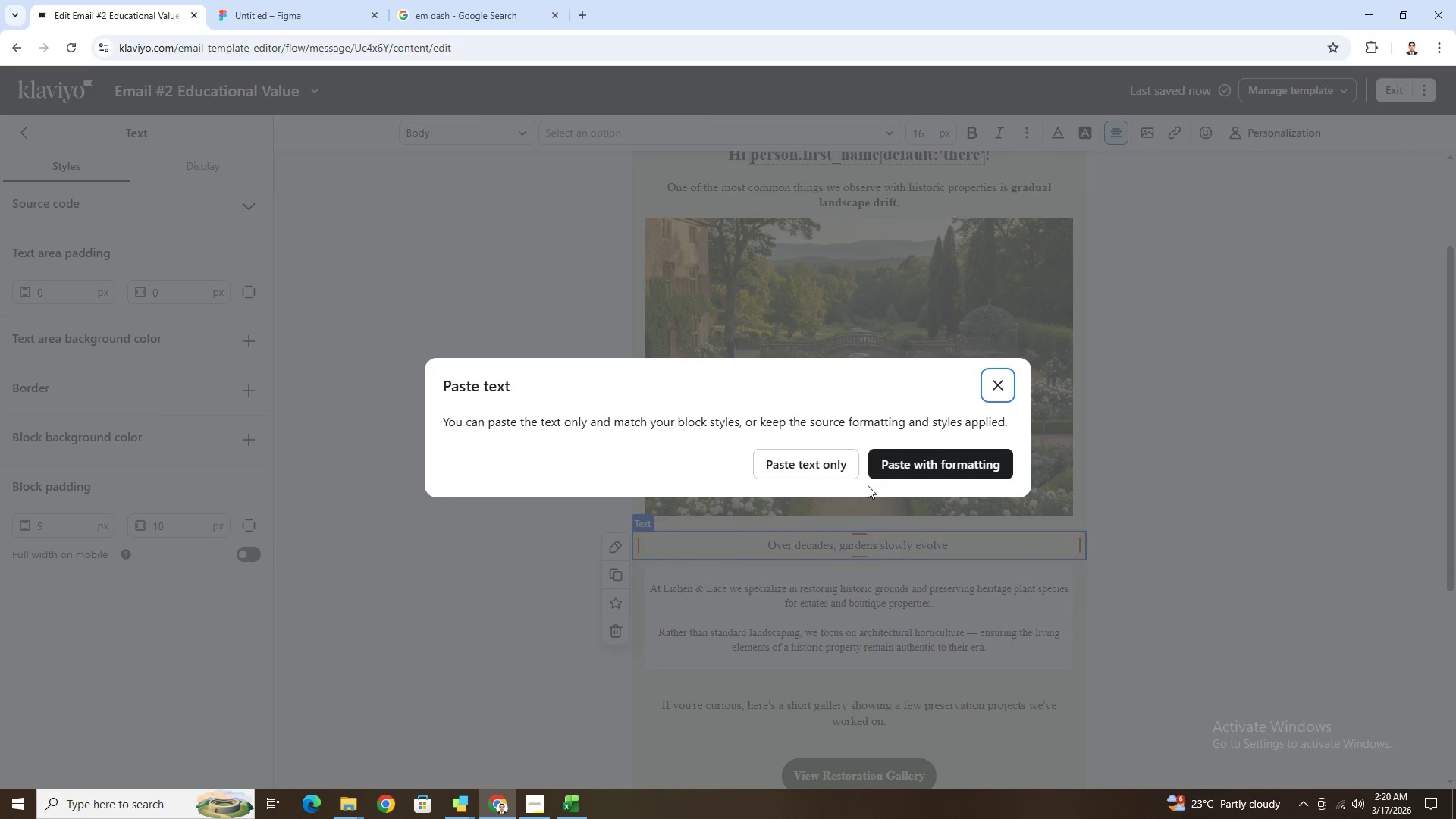 
left_click([832, 455])
 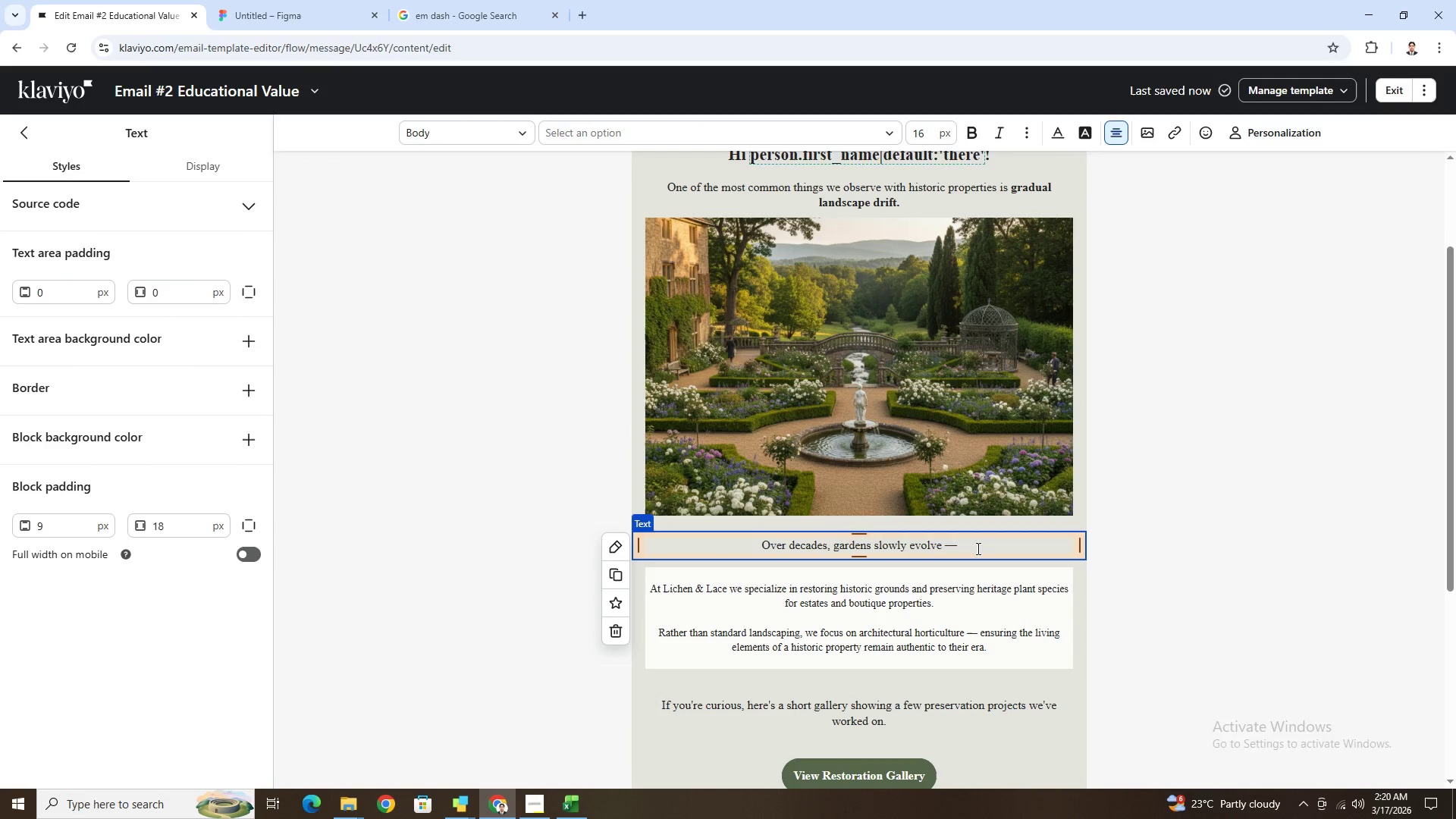 
left_click([977, 548])
 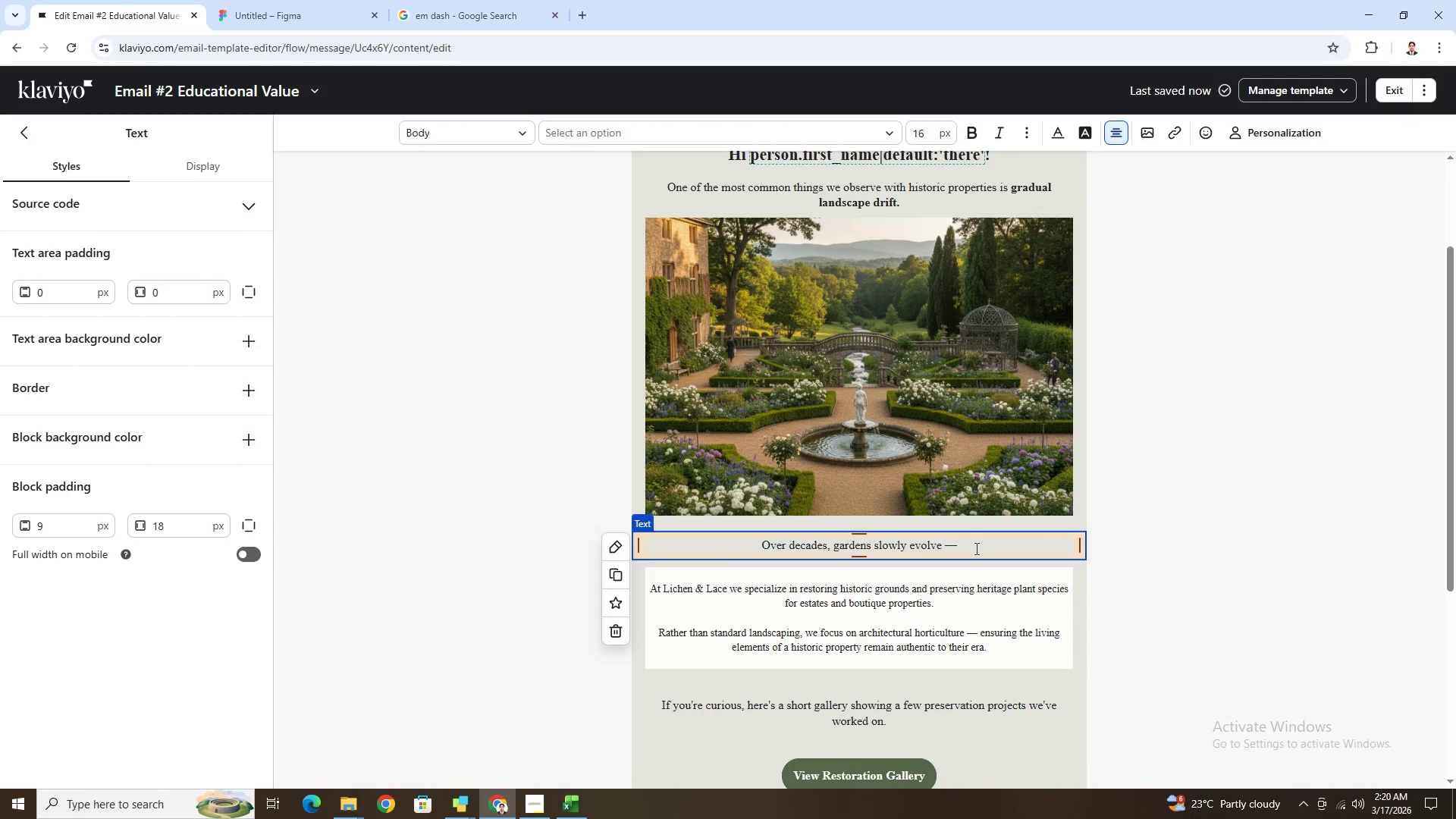 
type( plant species change, pathways shift, adn t)
key(Backspace)
key(Backspace)
key(Backspace)
key(Backspace)
type(nd the visual character of the grounds moves away from the original design.)
 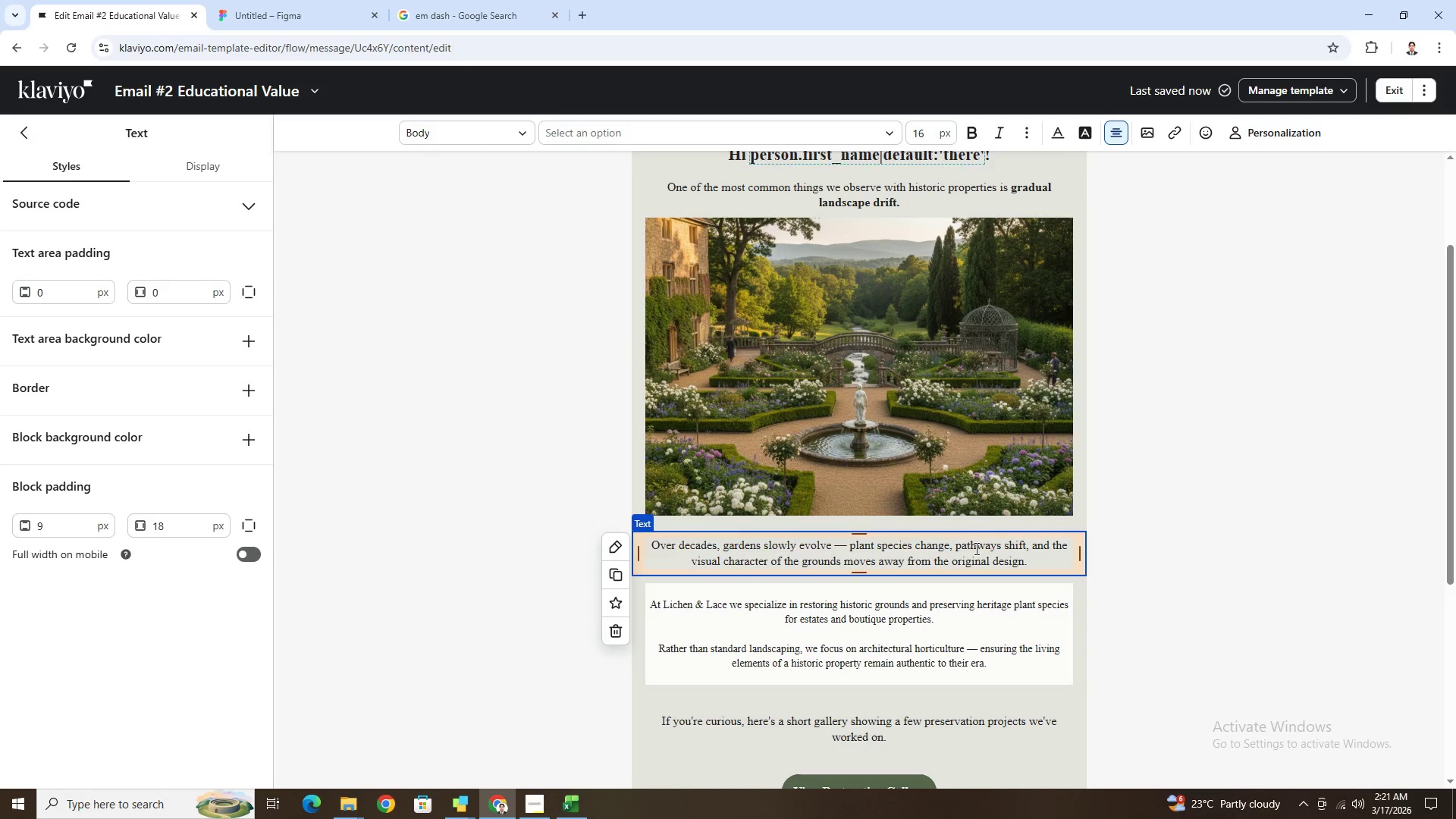 
left_click([1317, 514])
 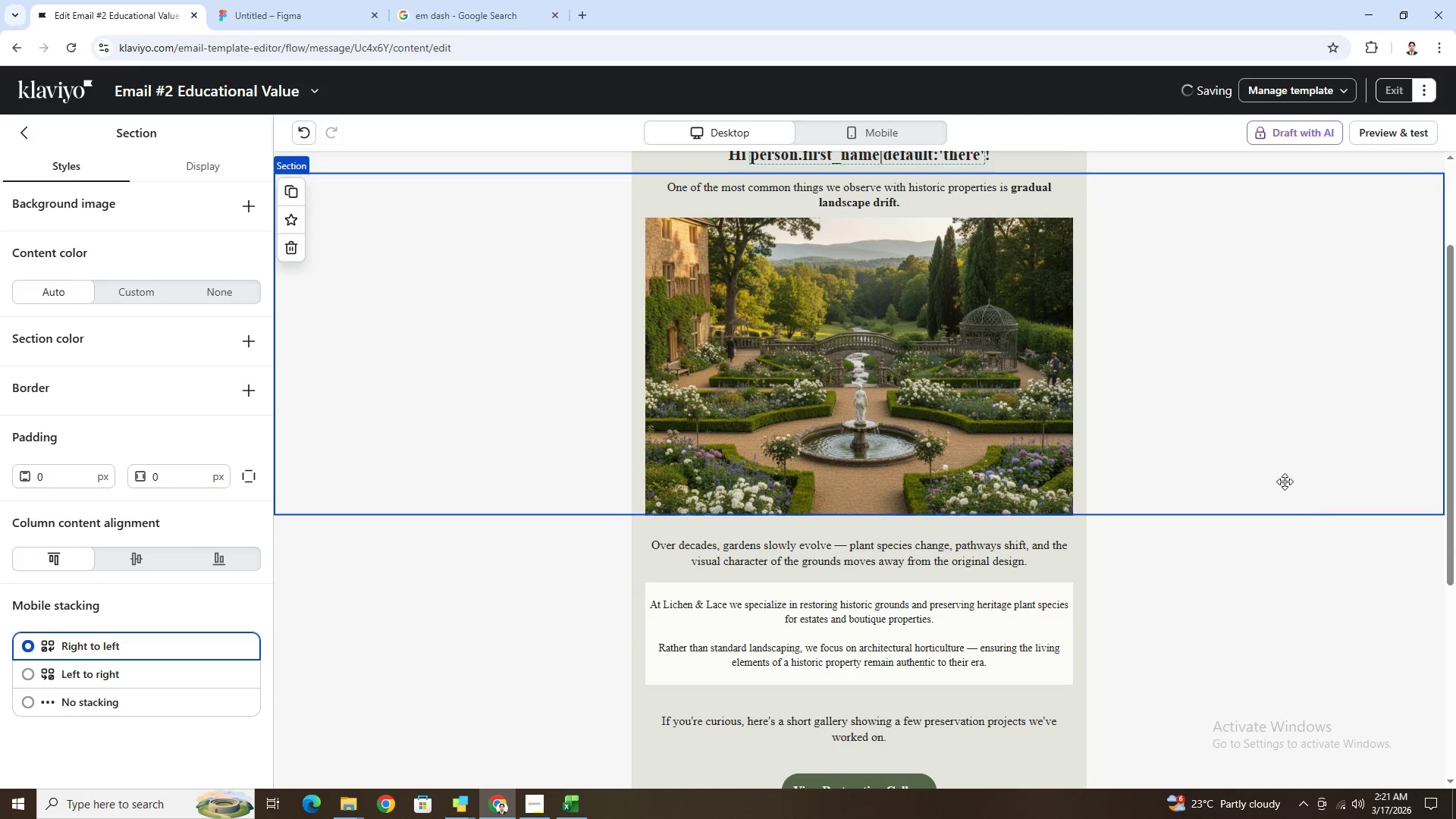 
scroll: coordinate [1280, 469], scroll_direction: down, amount: 1.0
 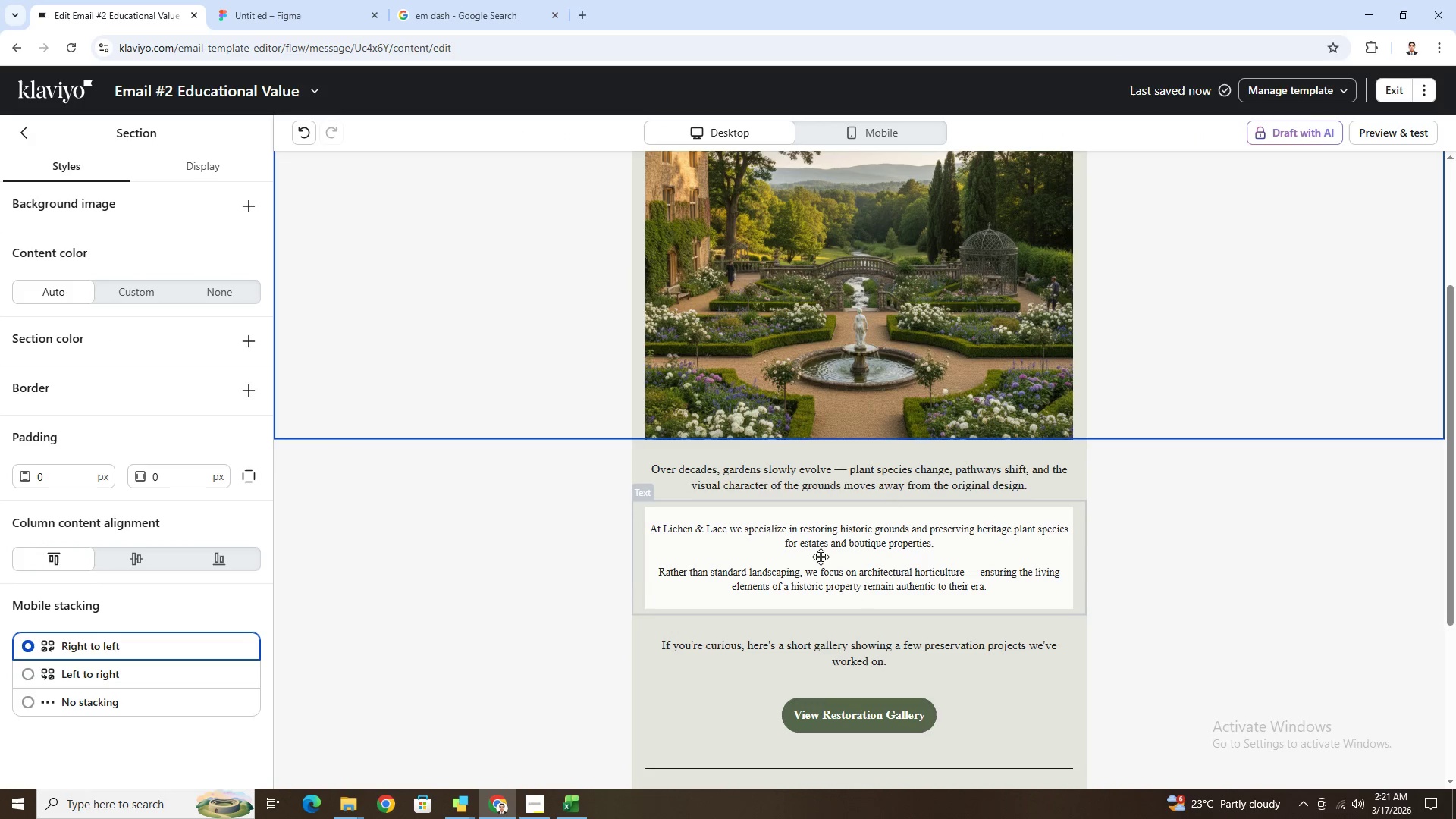 
double_click([822, 556])
 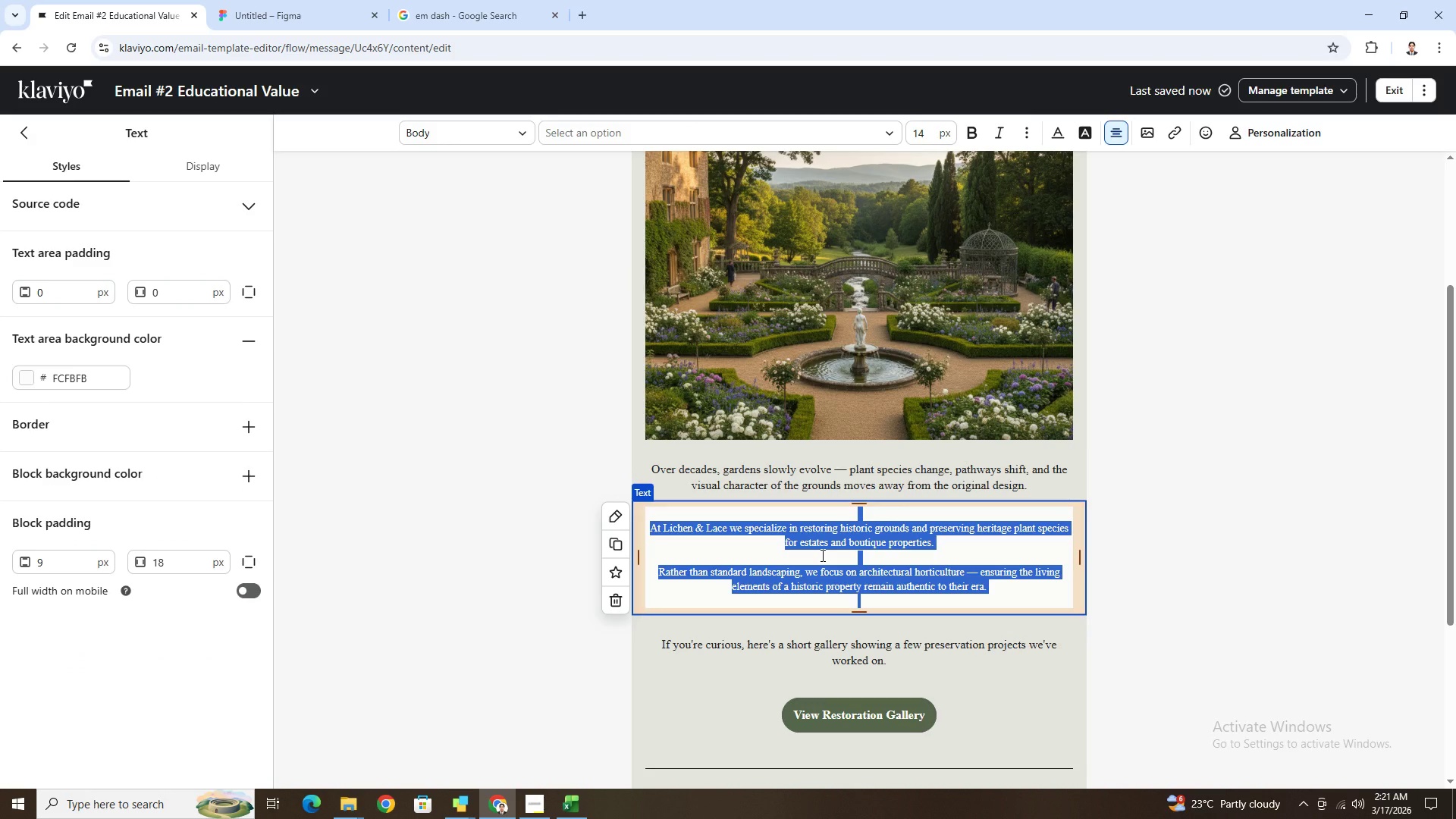 
wait(6.19)
 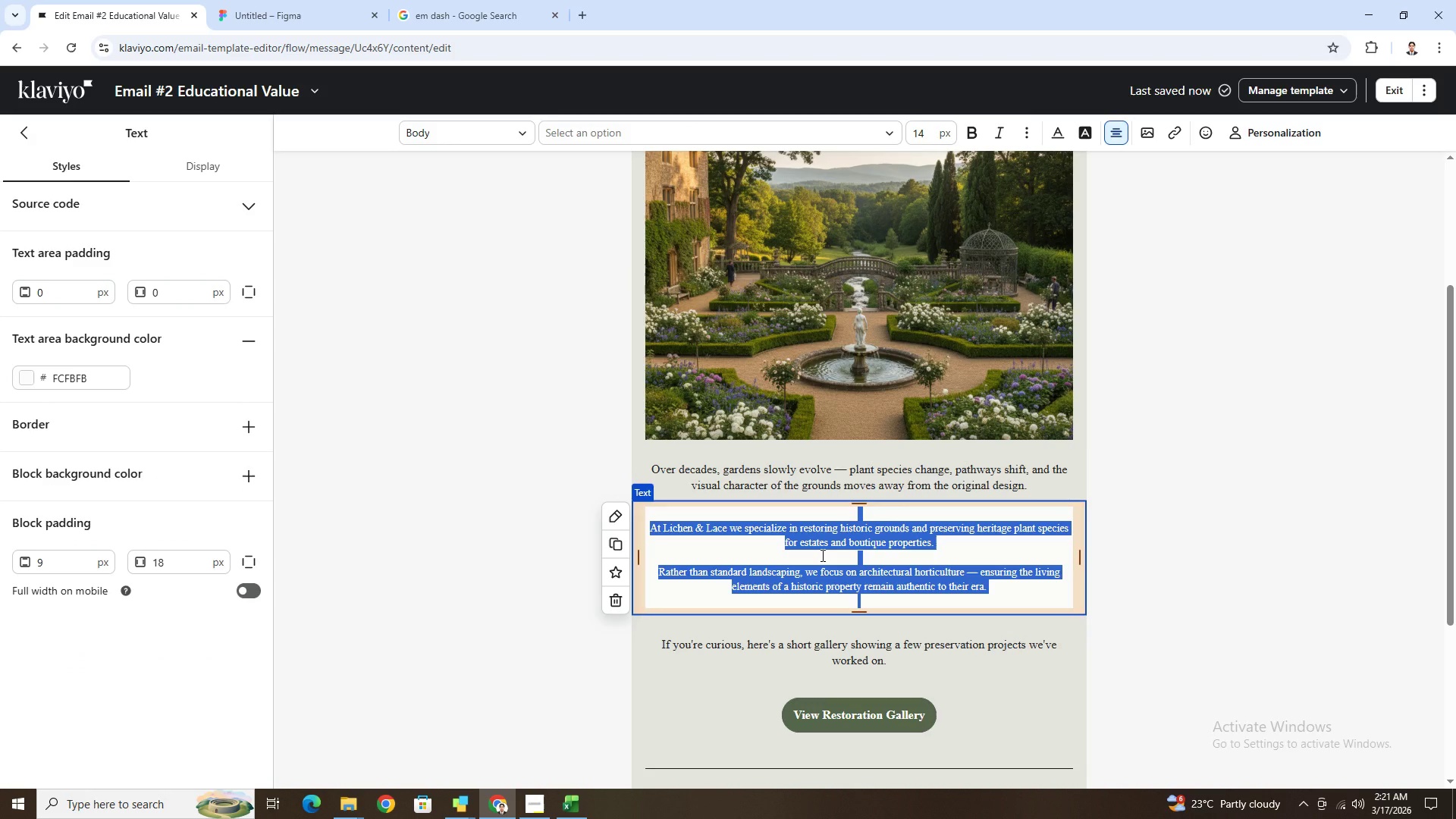 
type(Three e;e)
key(Backspace)
key(Backspace)
type(e)
key(Backspace)
type(lements we usually assess when reviewing heritage landscaps:)
 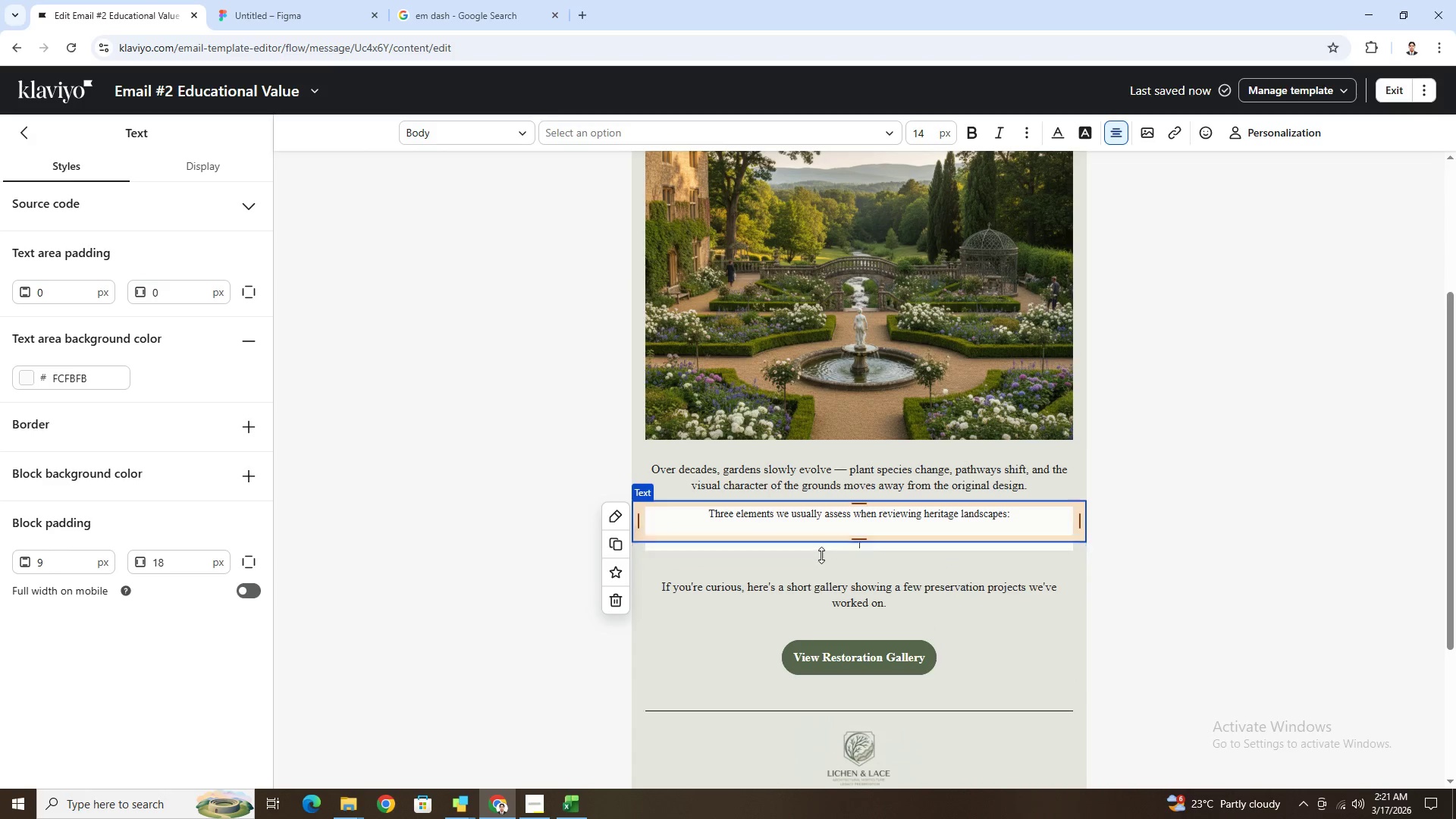 
key(Enter)
 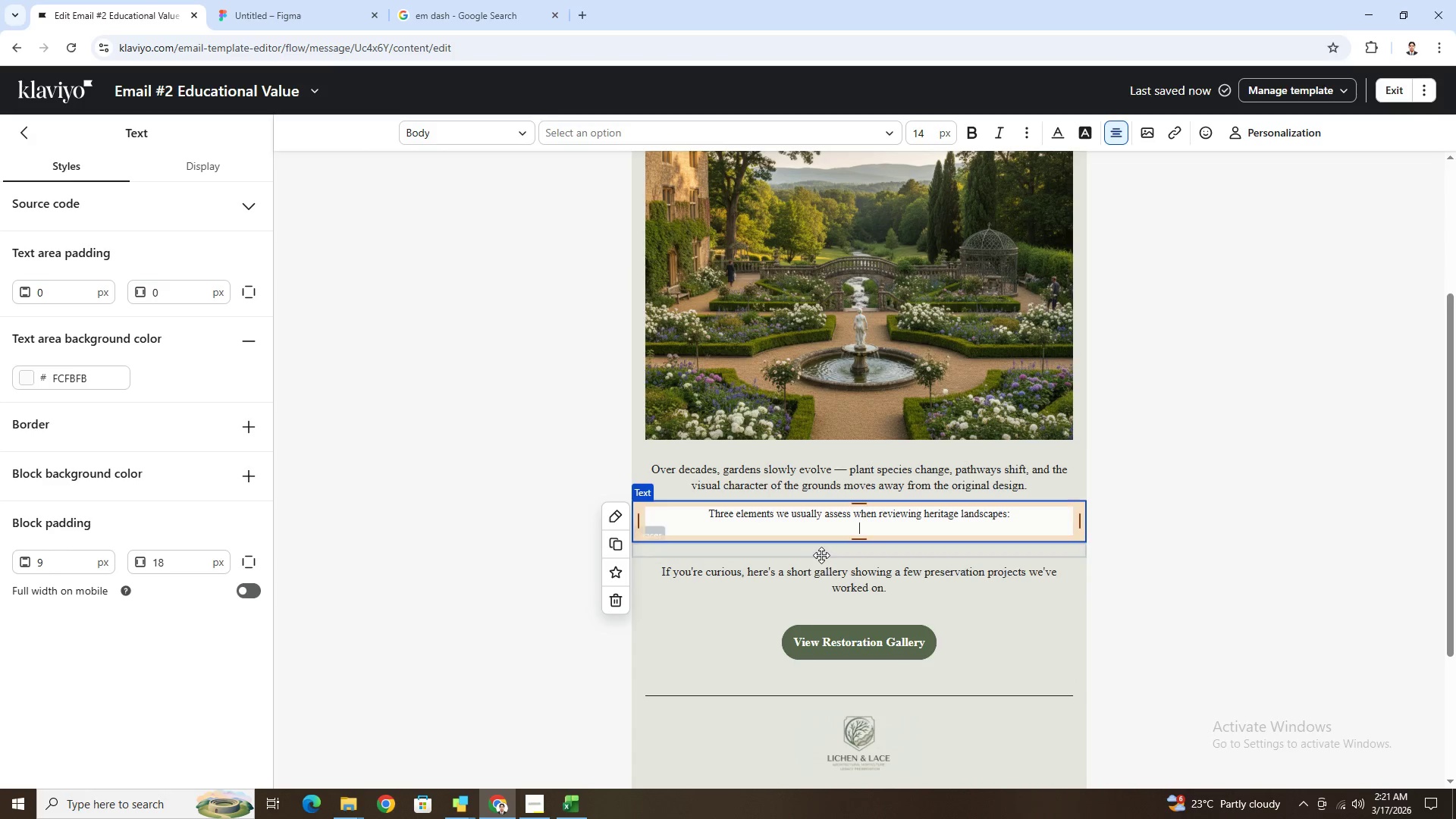 
key(Enter)
 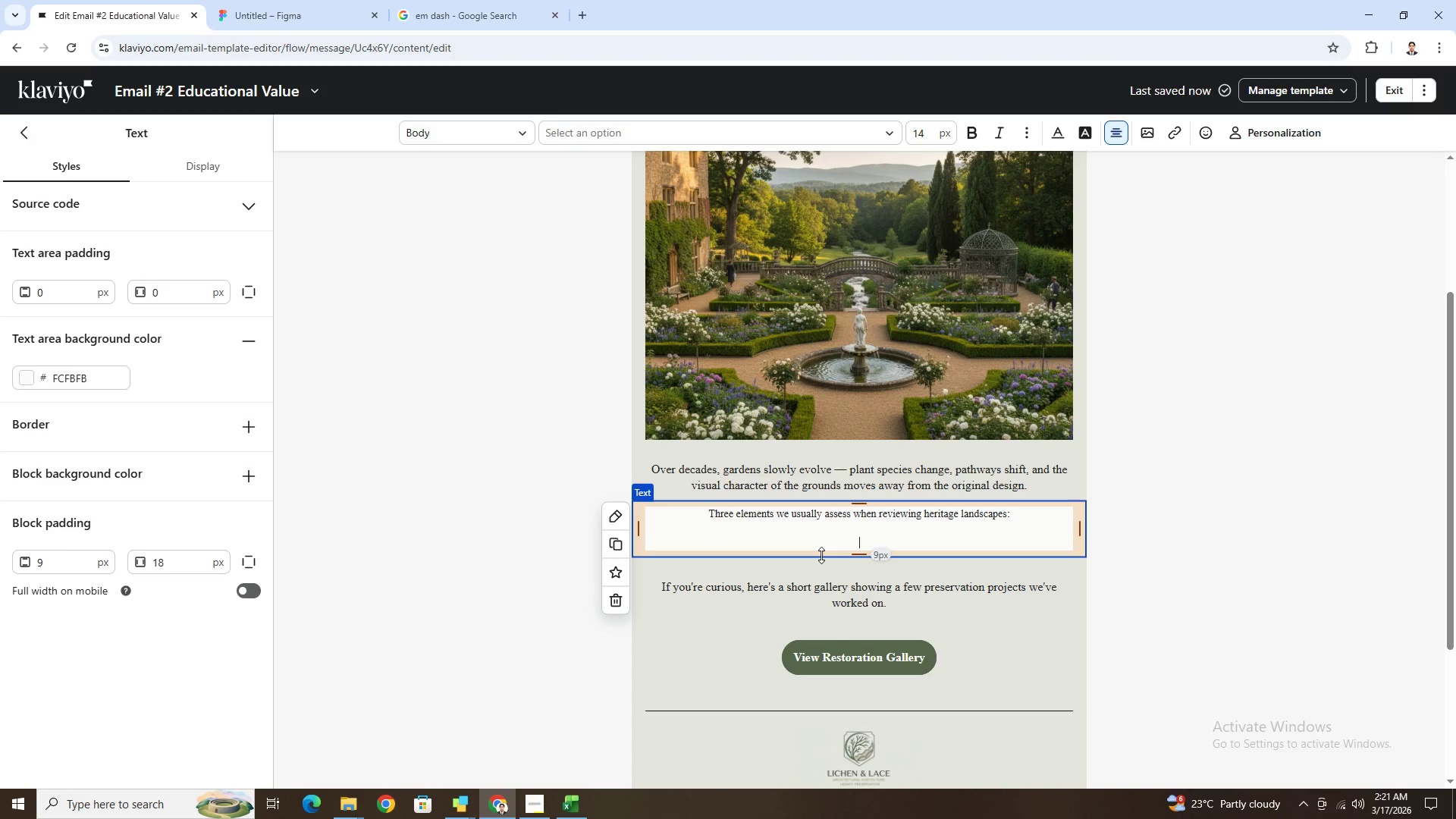 
type(Original Plant )
key(Backspace)
key(Backspace)
key(Backspace)
key(Backspace)
key(Backspace)
key(Backspace)
type(plant species authenticity)
 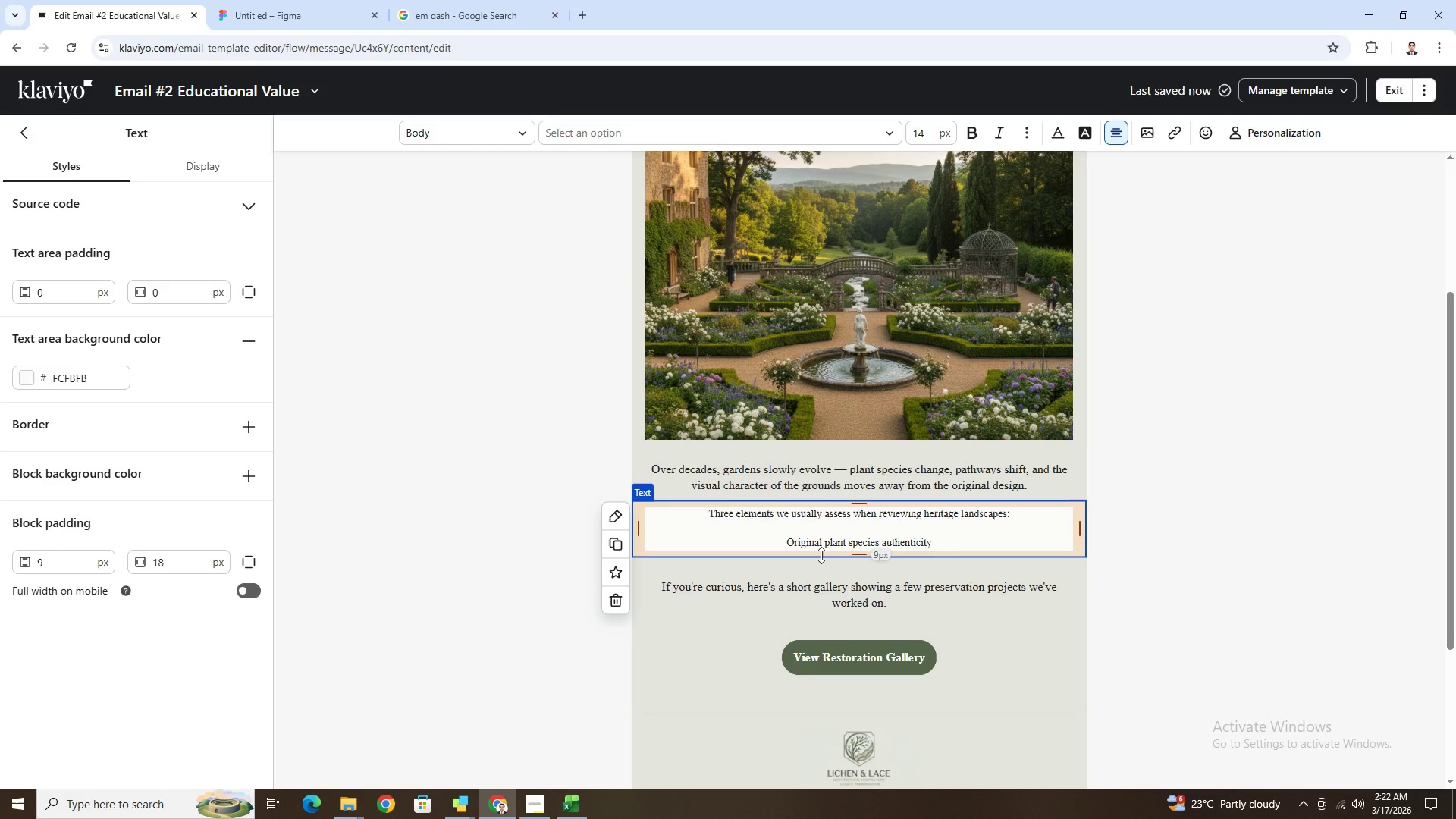 
key(Enter)
 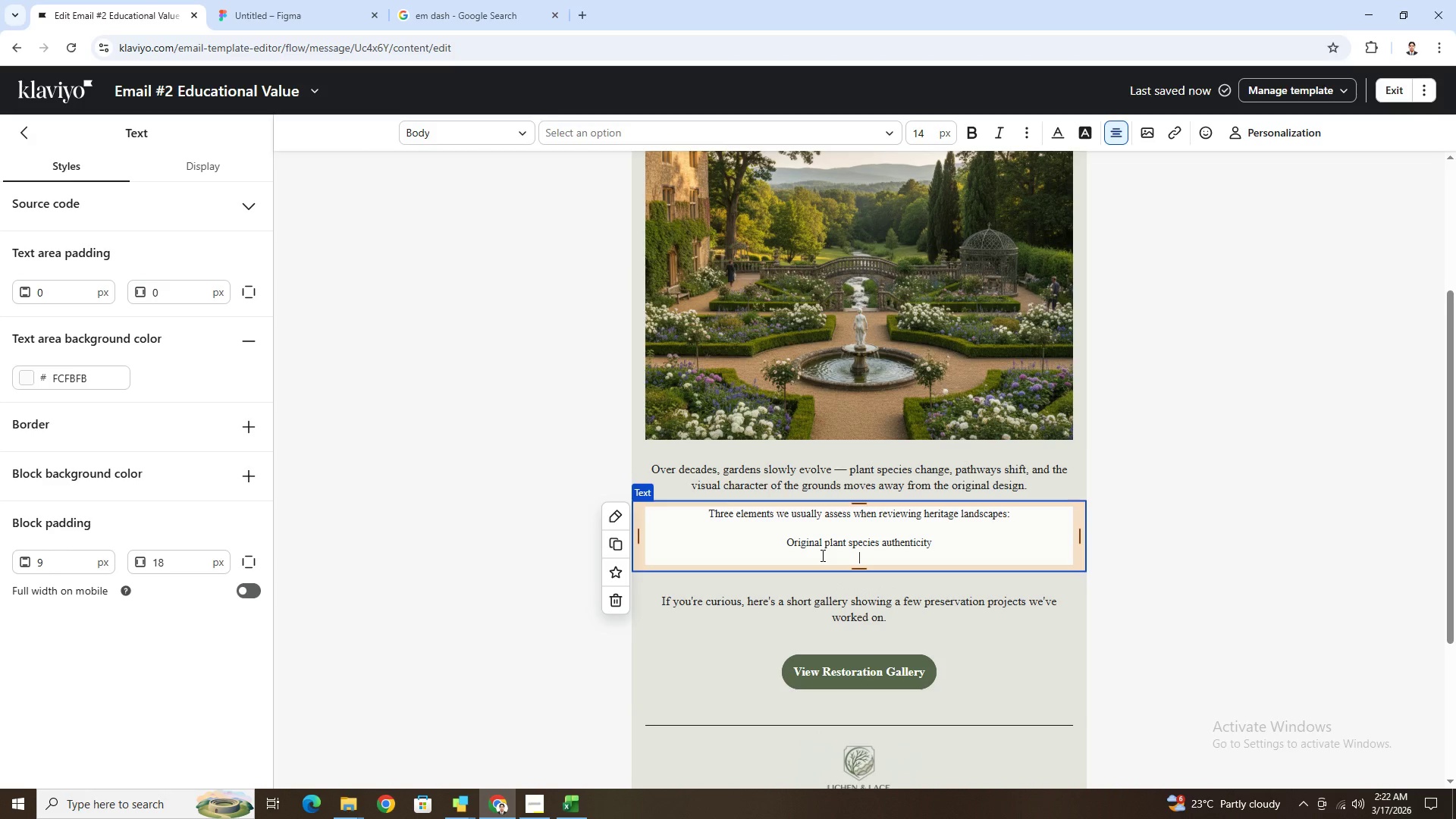 
type(Structural garden layout)
 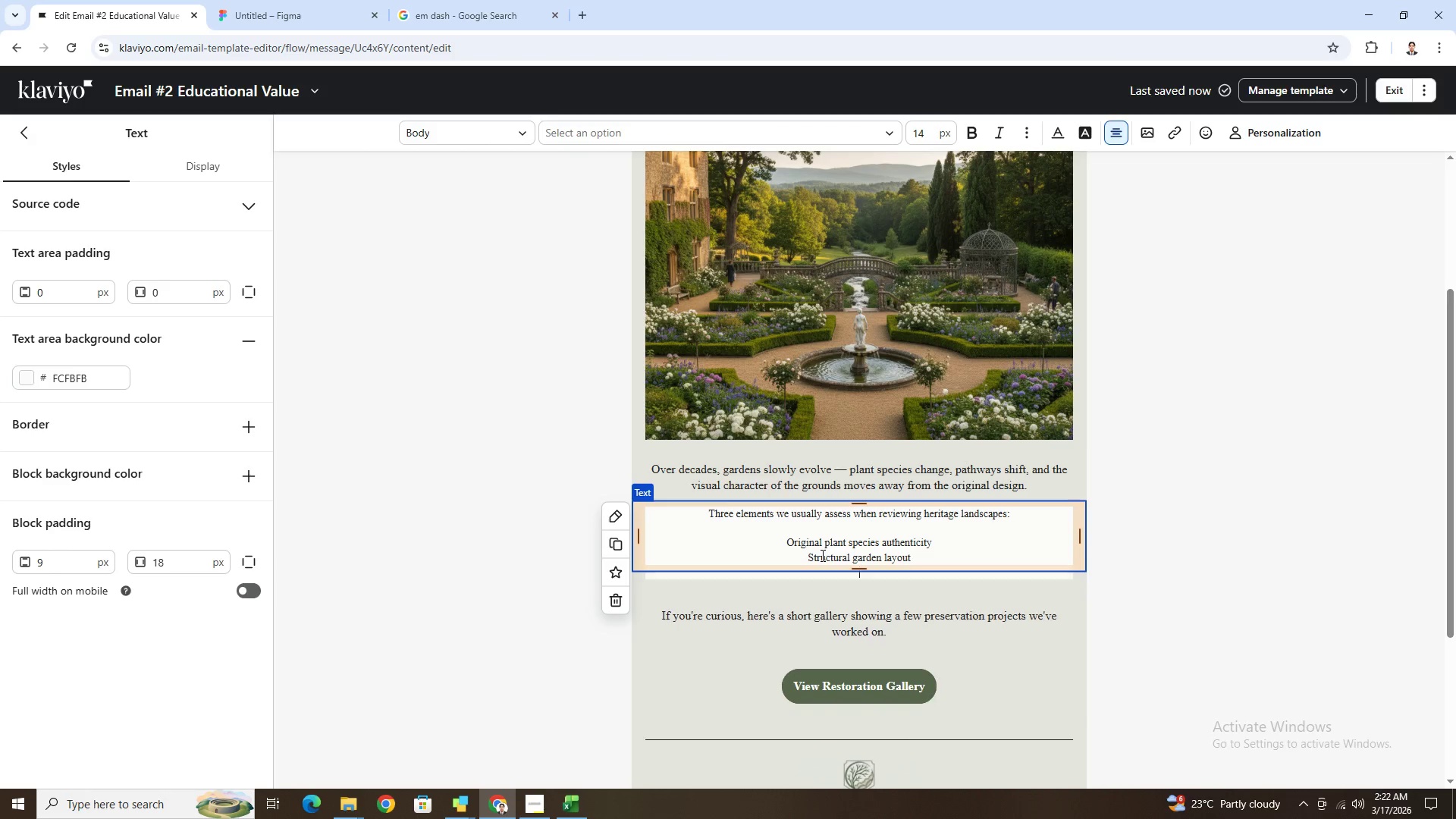 
key(Enter)
 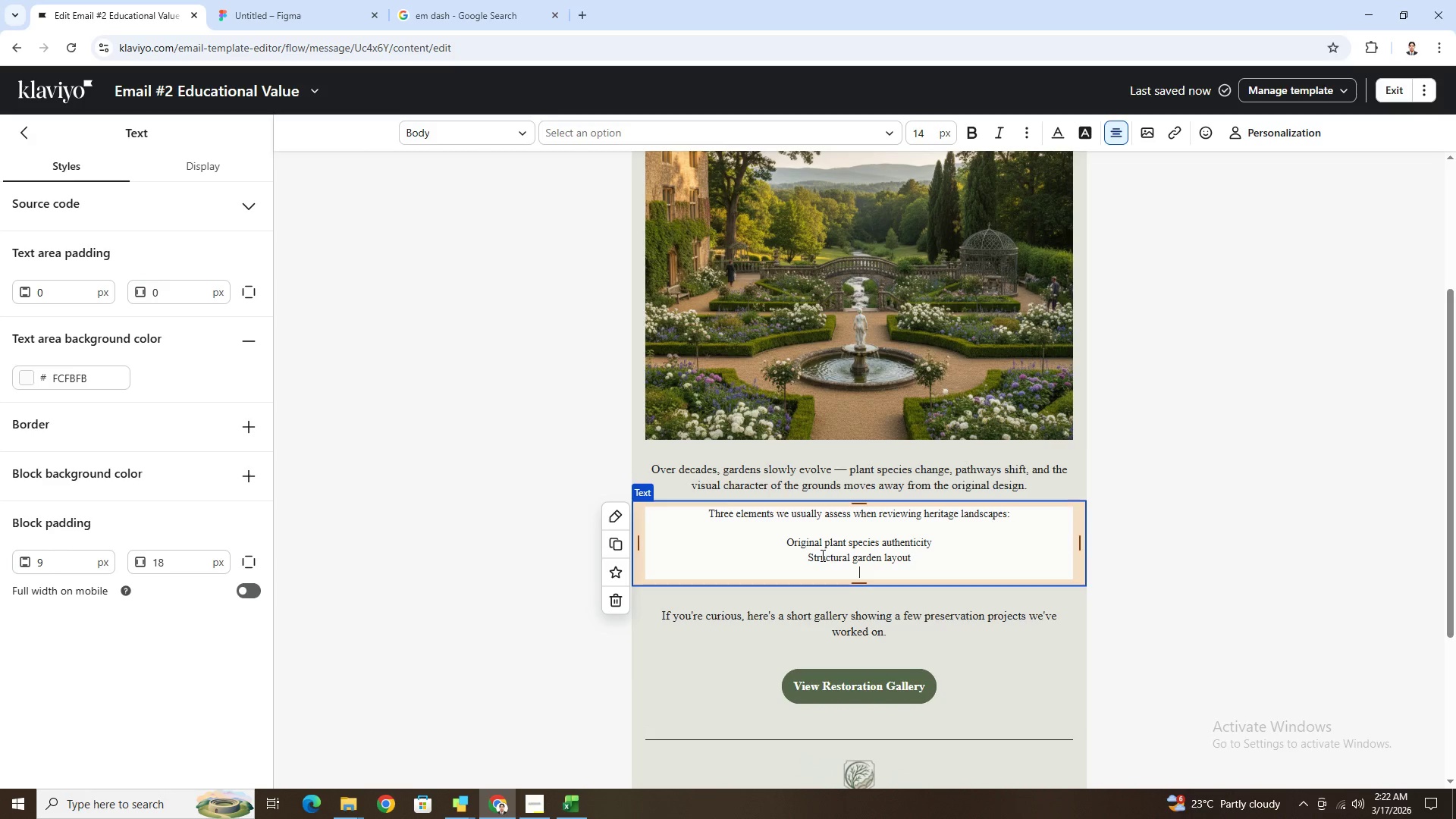 
type(Long-term soil and ecosystem health)
 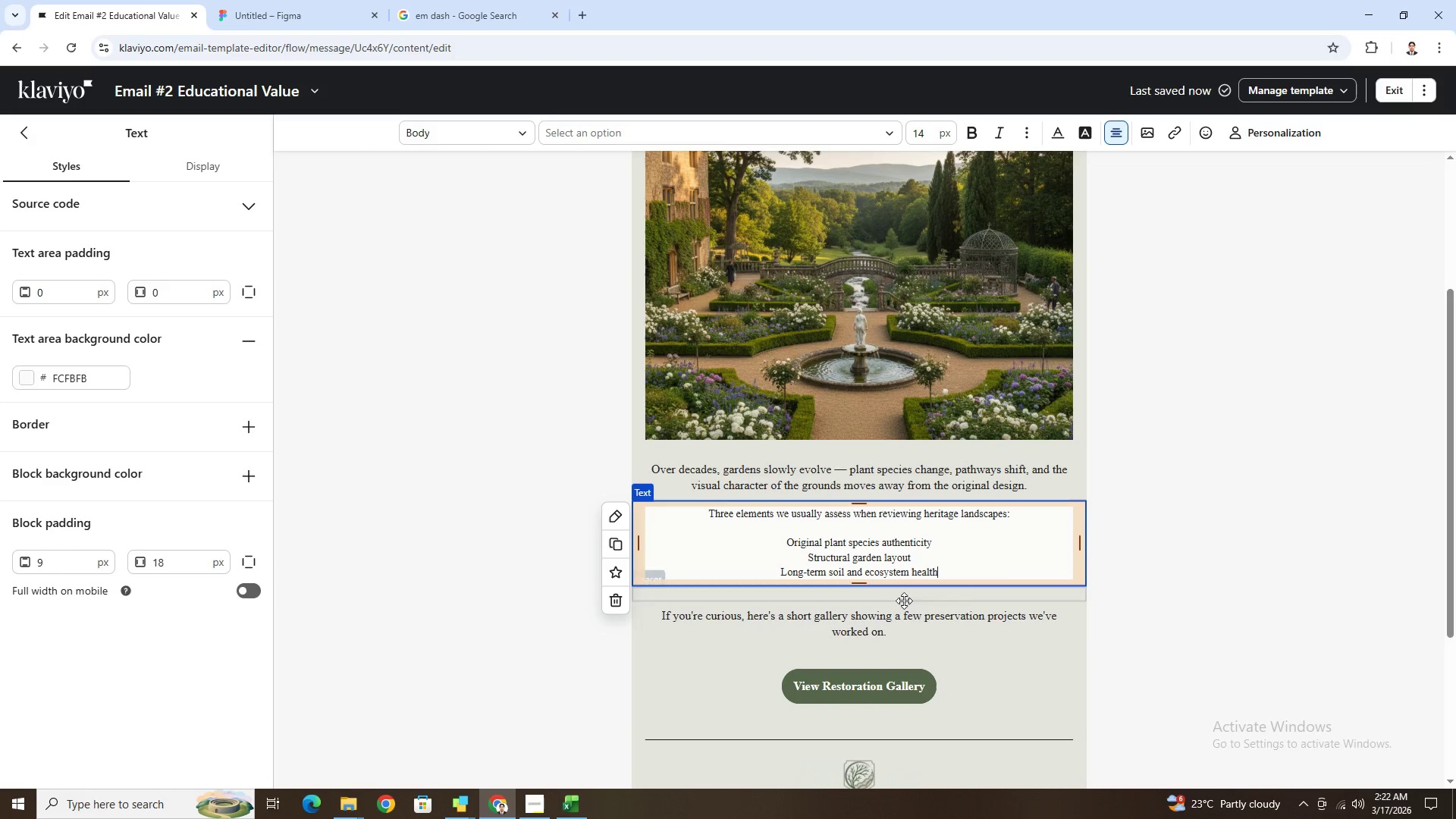 
left_click([1167, 595])
 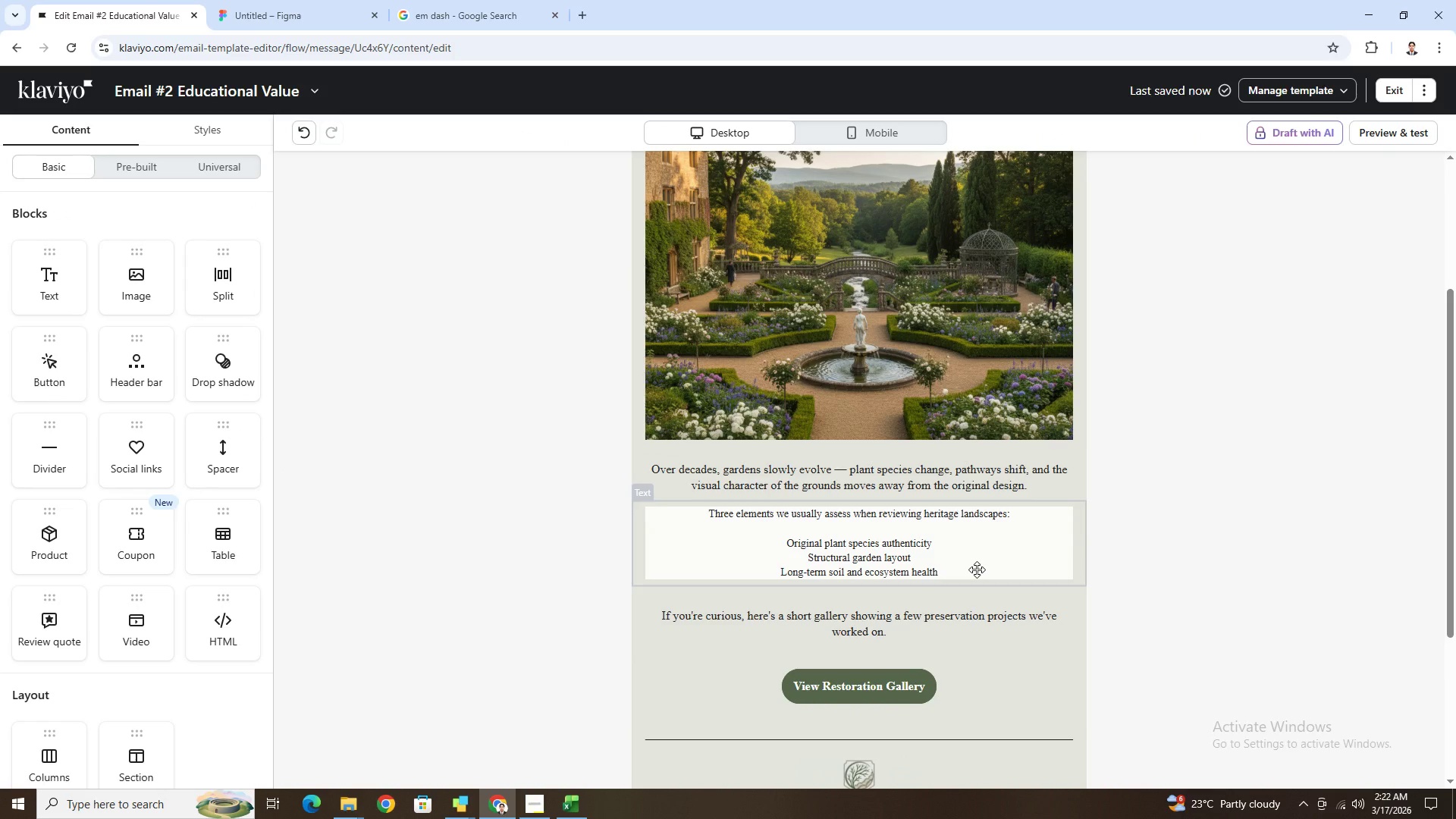 
double_click([977, 570])
 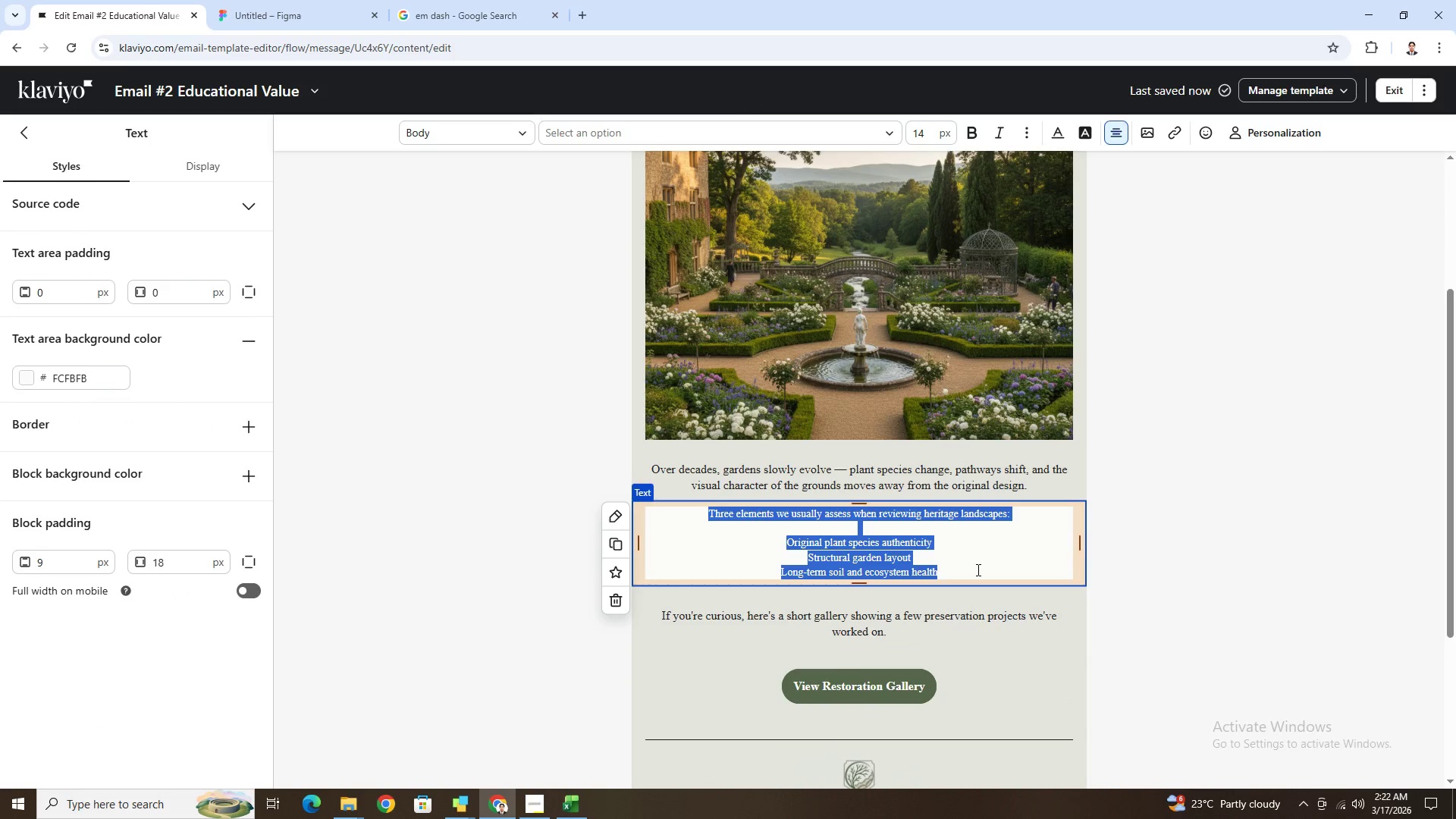 
left_click([977, 570])
 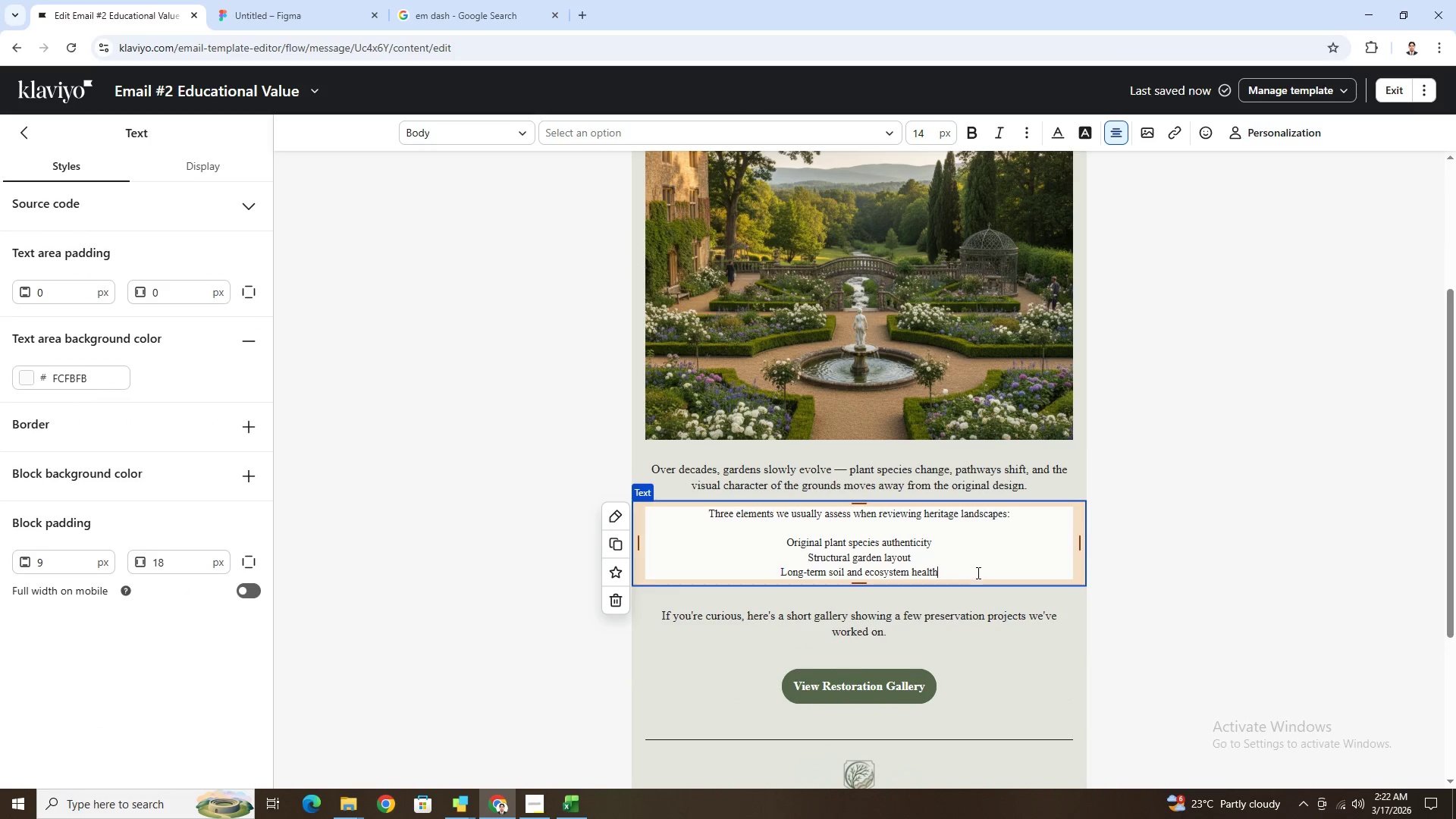 
key(Enter)
 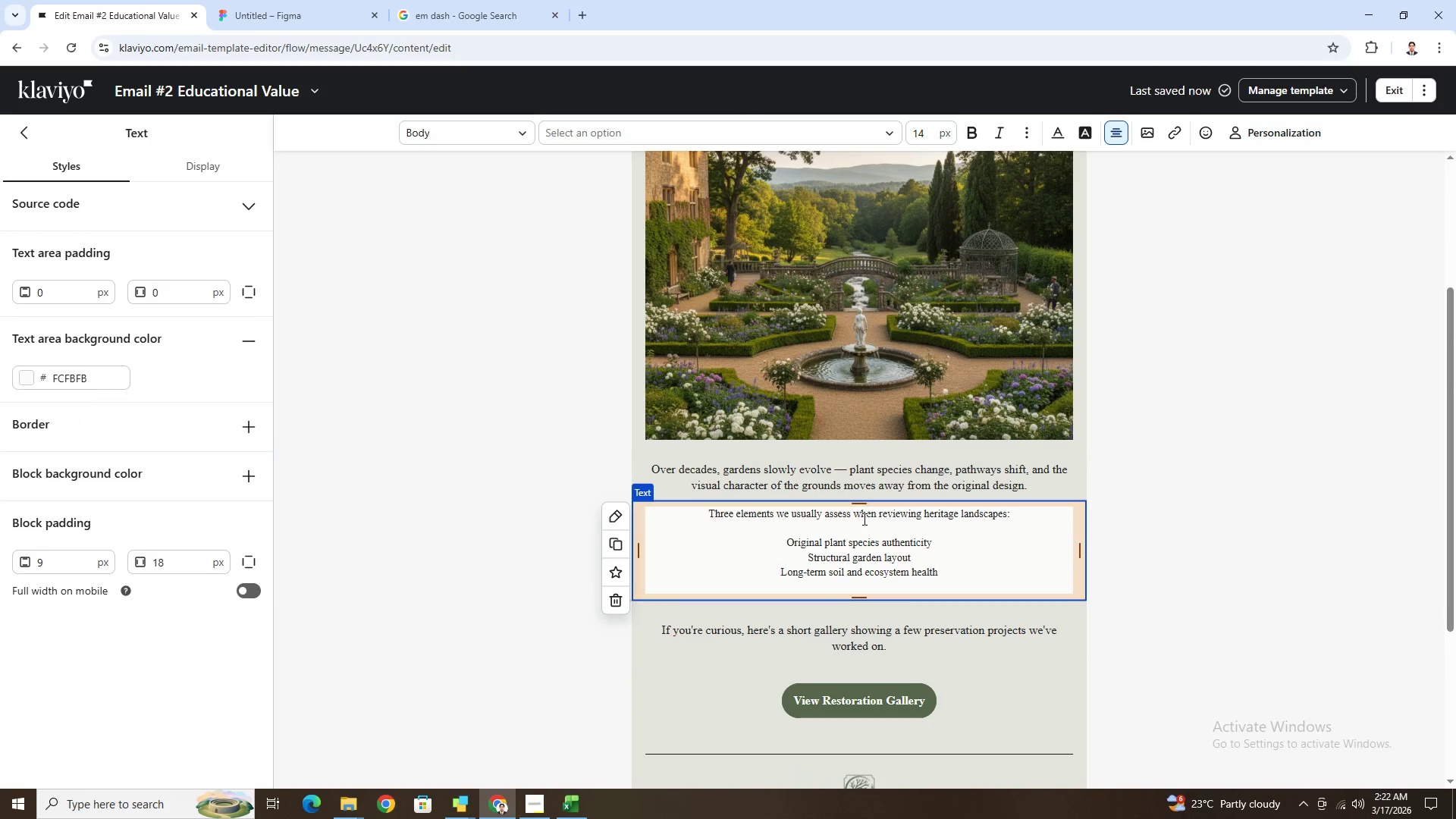 
left_click([703, 513])
 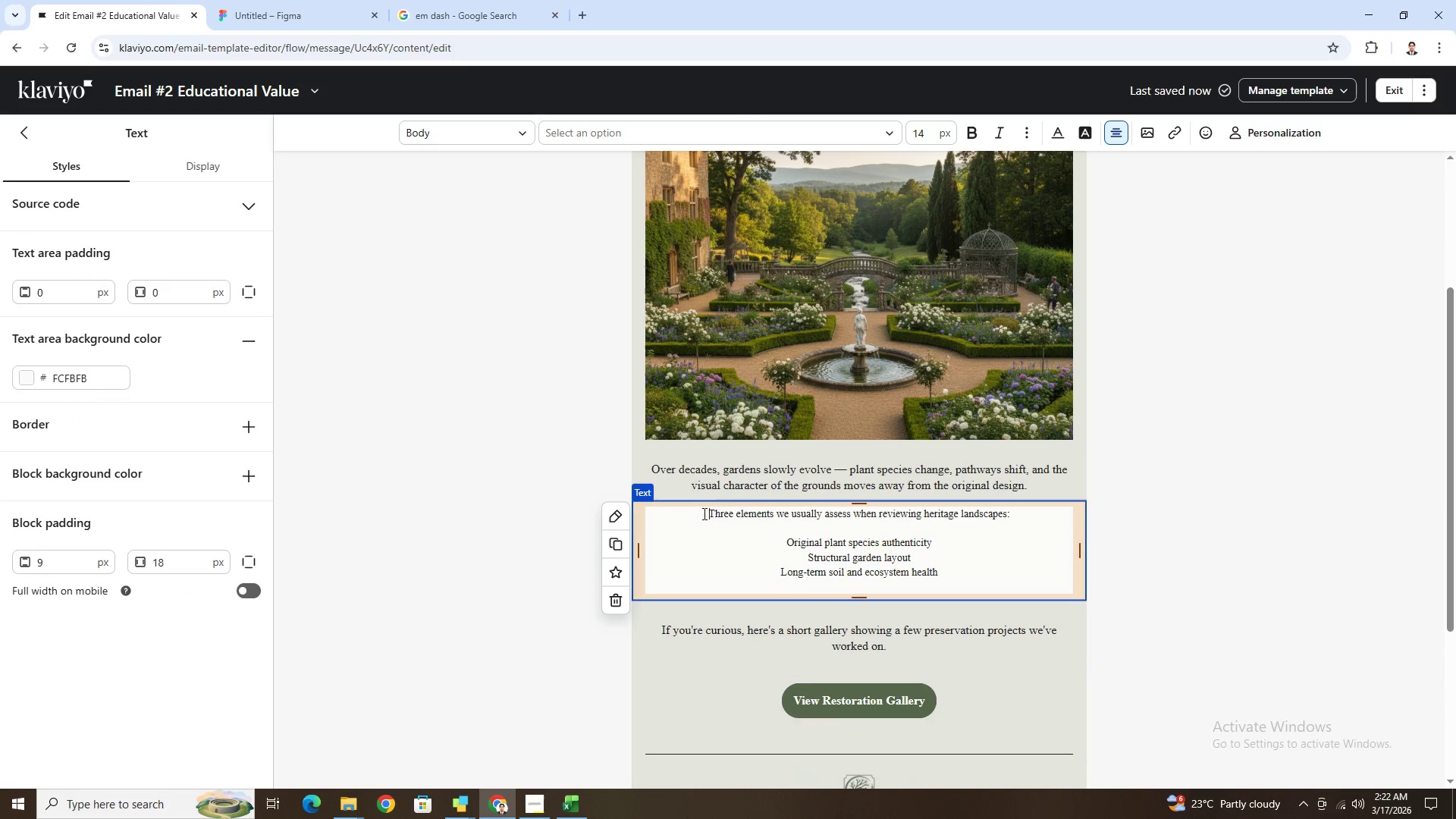 
key(Enter)
 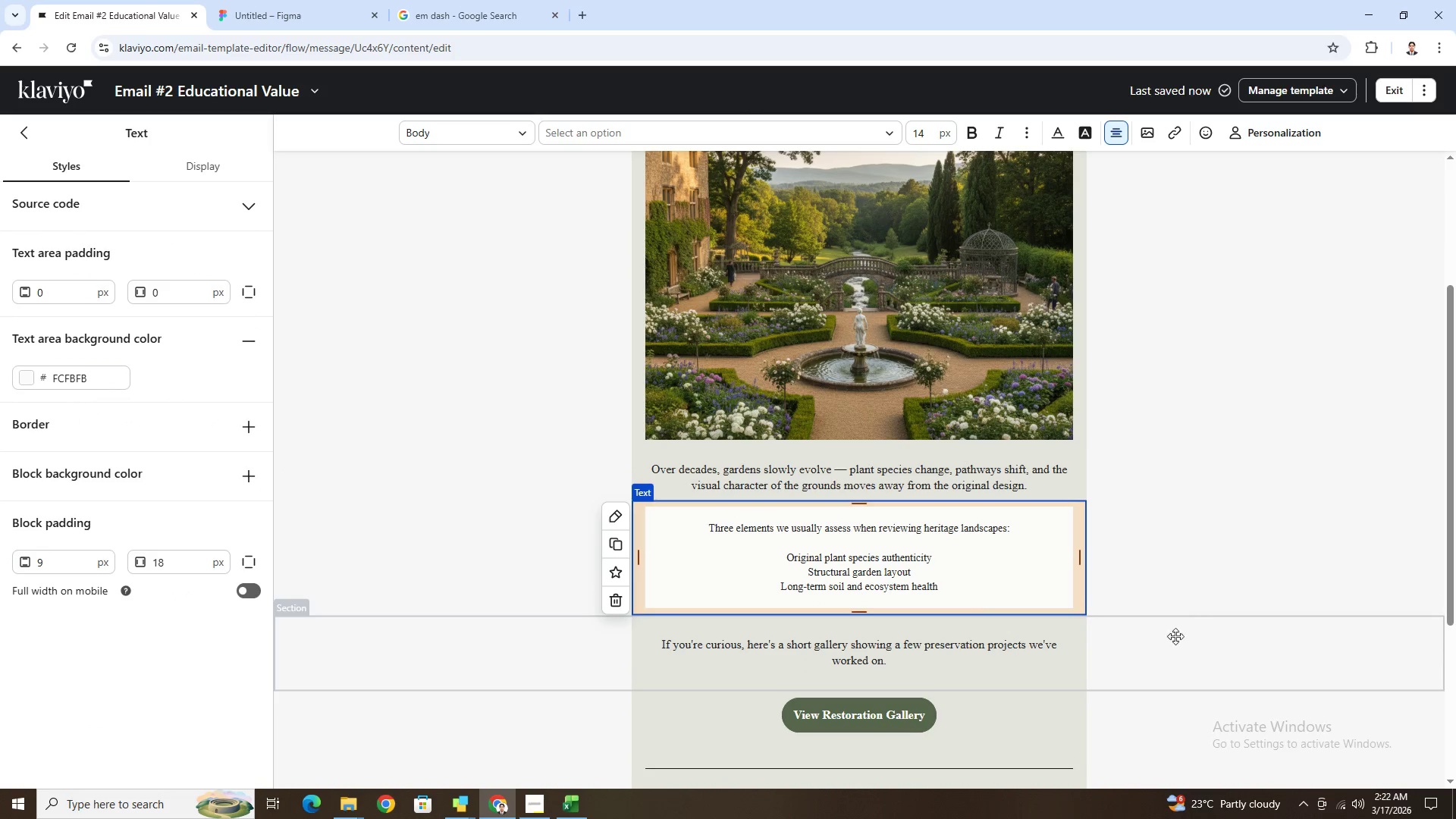 
left_click([1182, 670])
 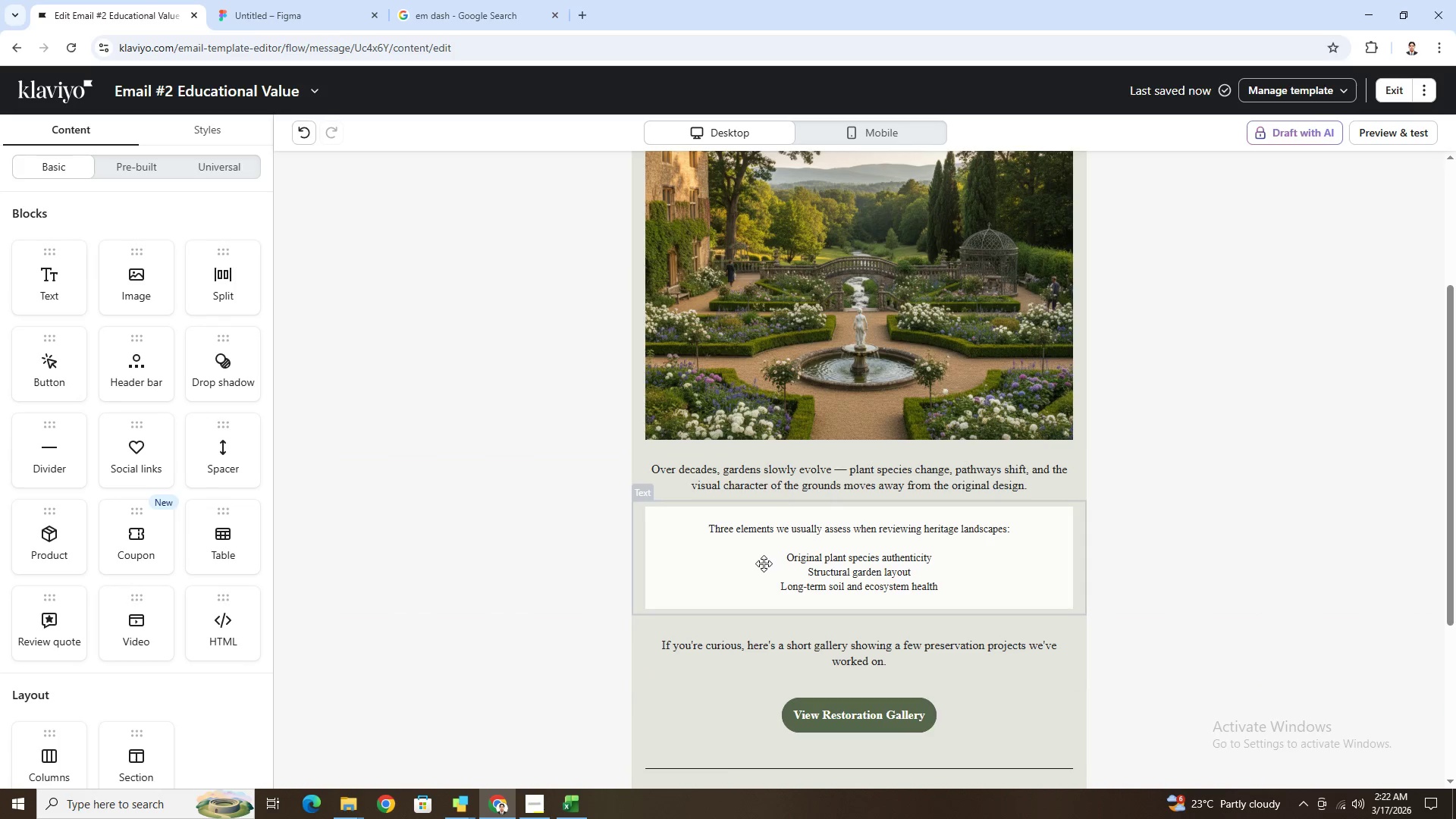 
wait(16.16)
 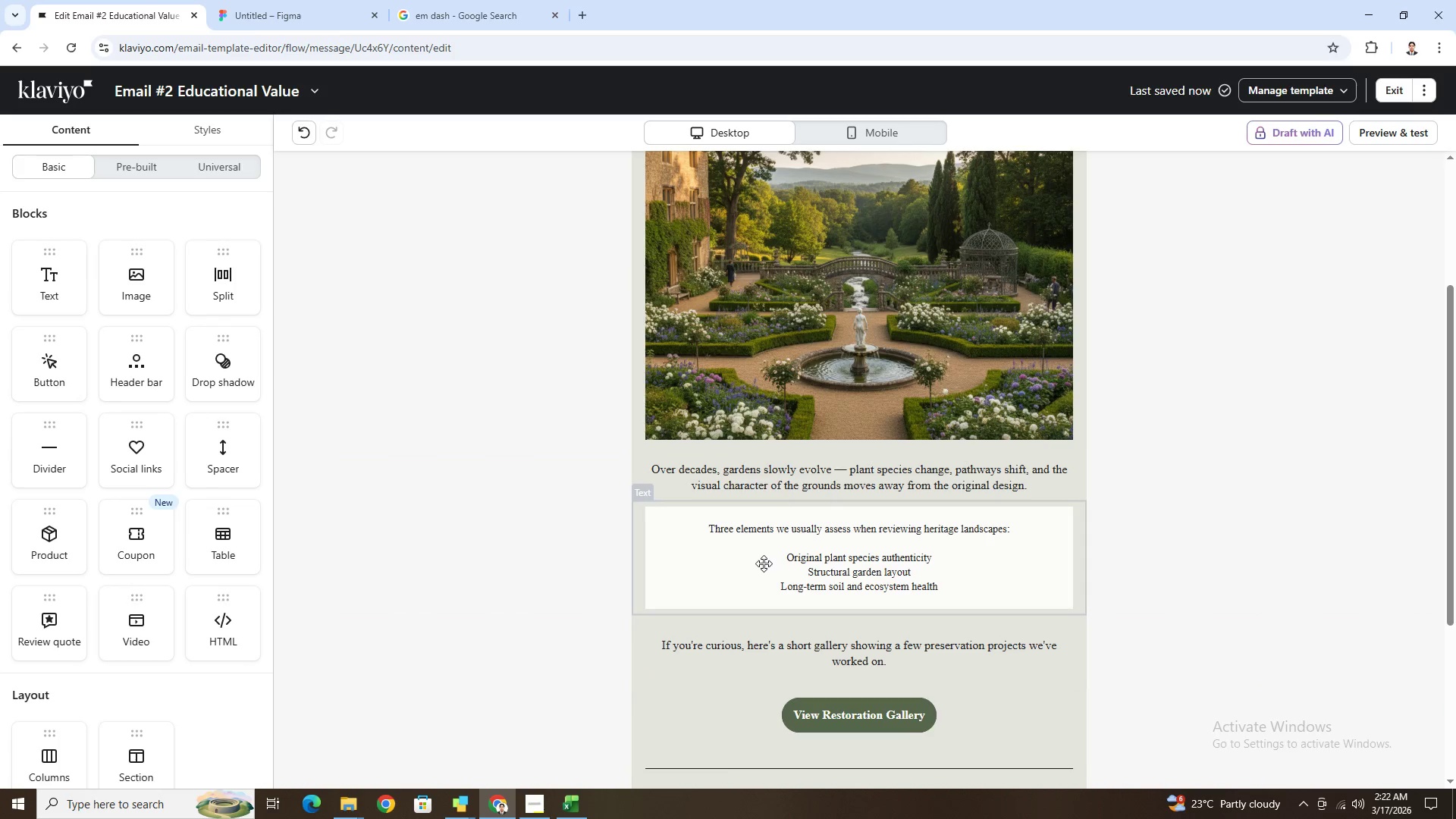 
scroll: coordinate [837, 520], scroll_direction: up, amount: 3.0
 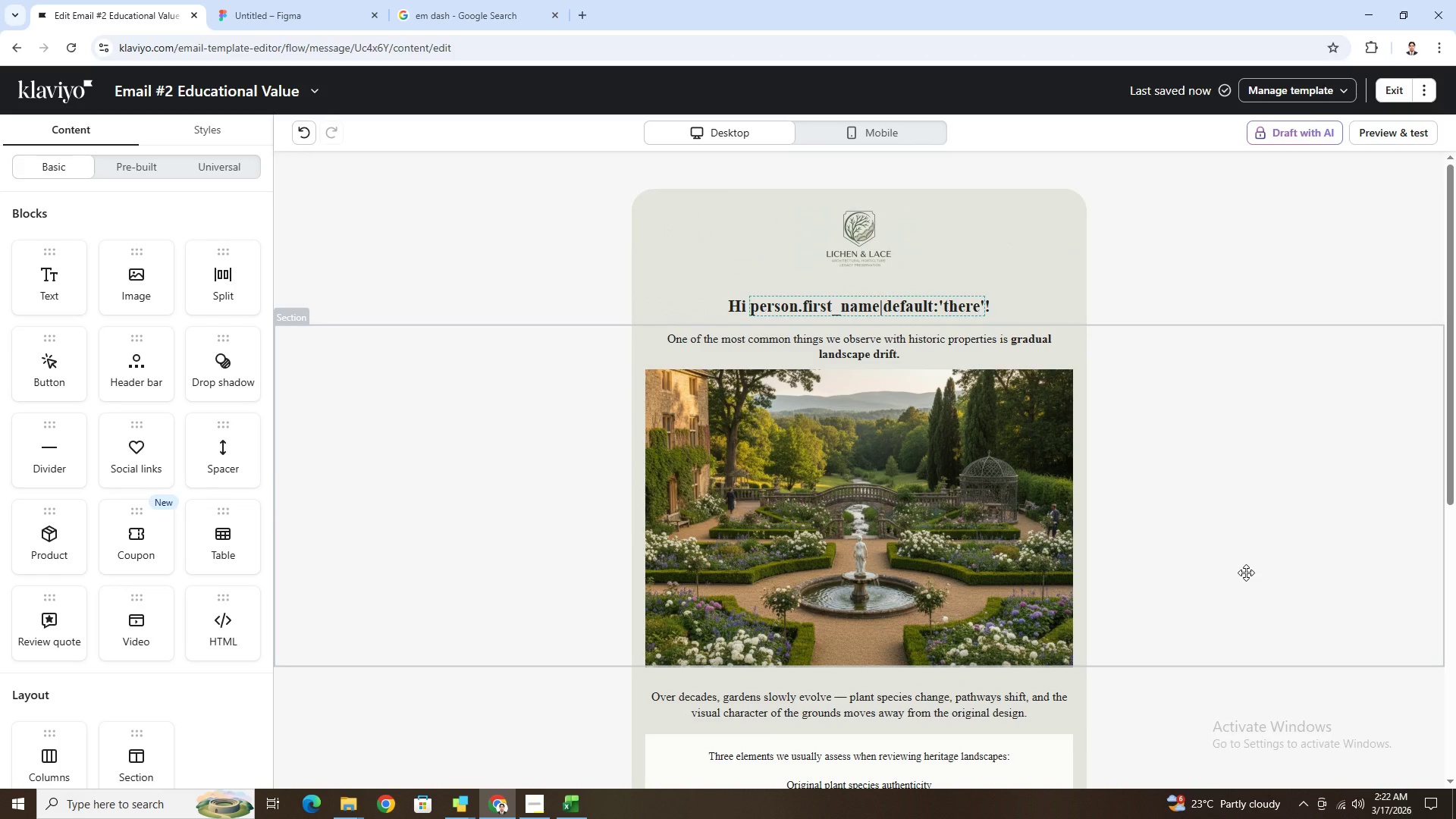 
scroll: coordinate [1246, 573], scroll_direction: down, amount: 5.0
 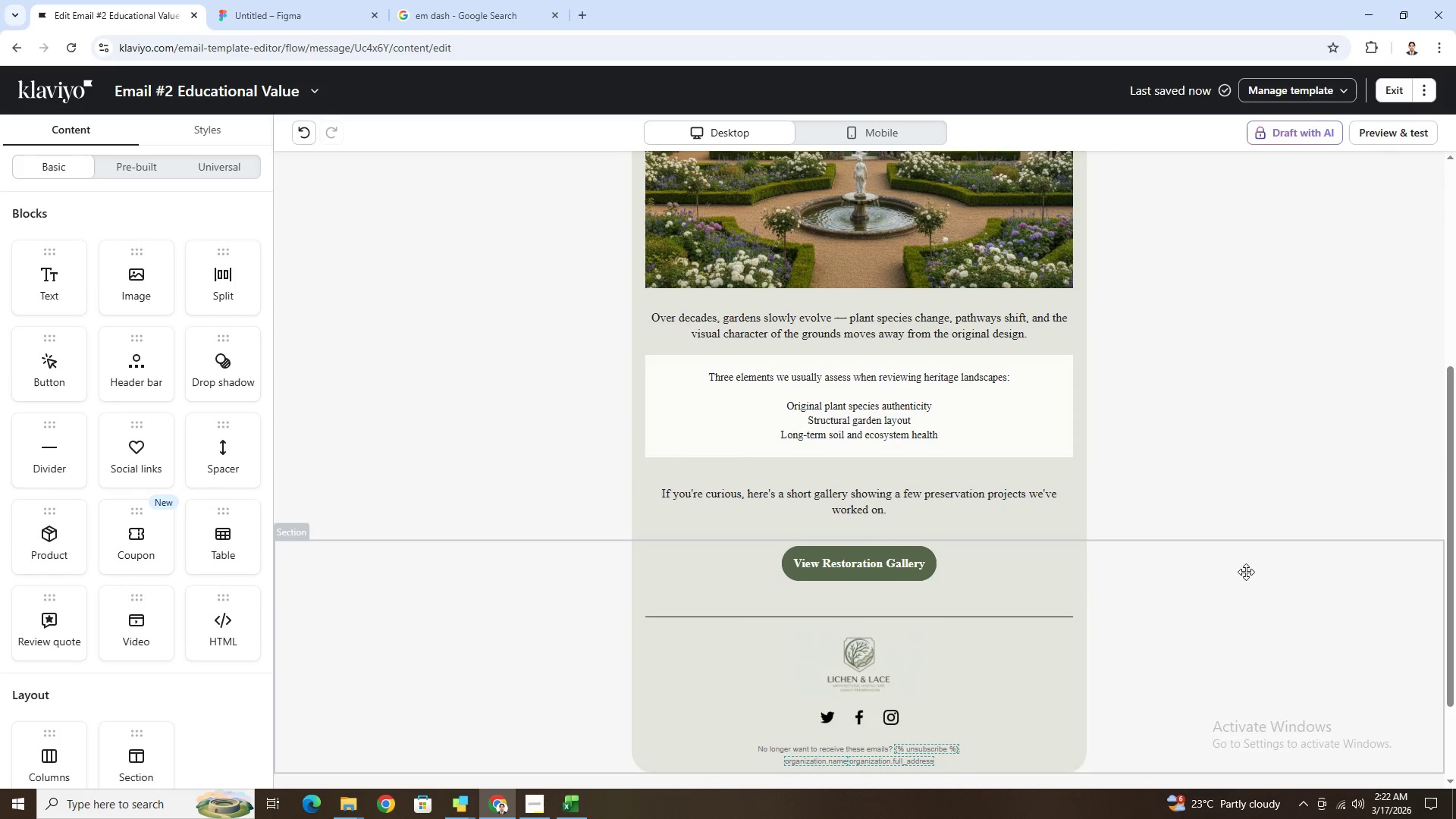 
scroll: coordinate [1246, 572], scroll_direction: up, amount: 5.0
 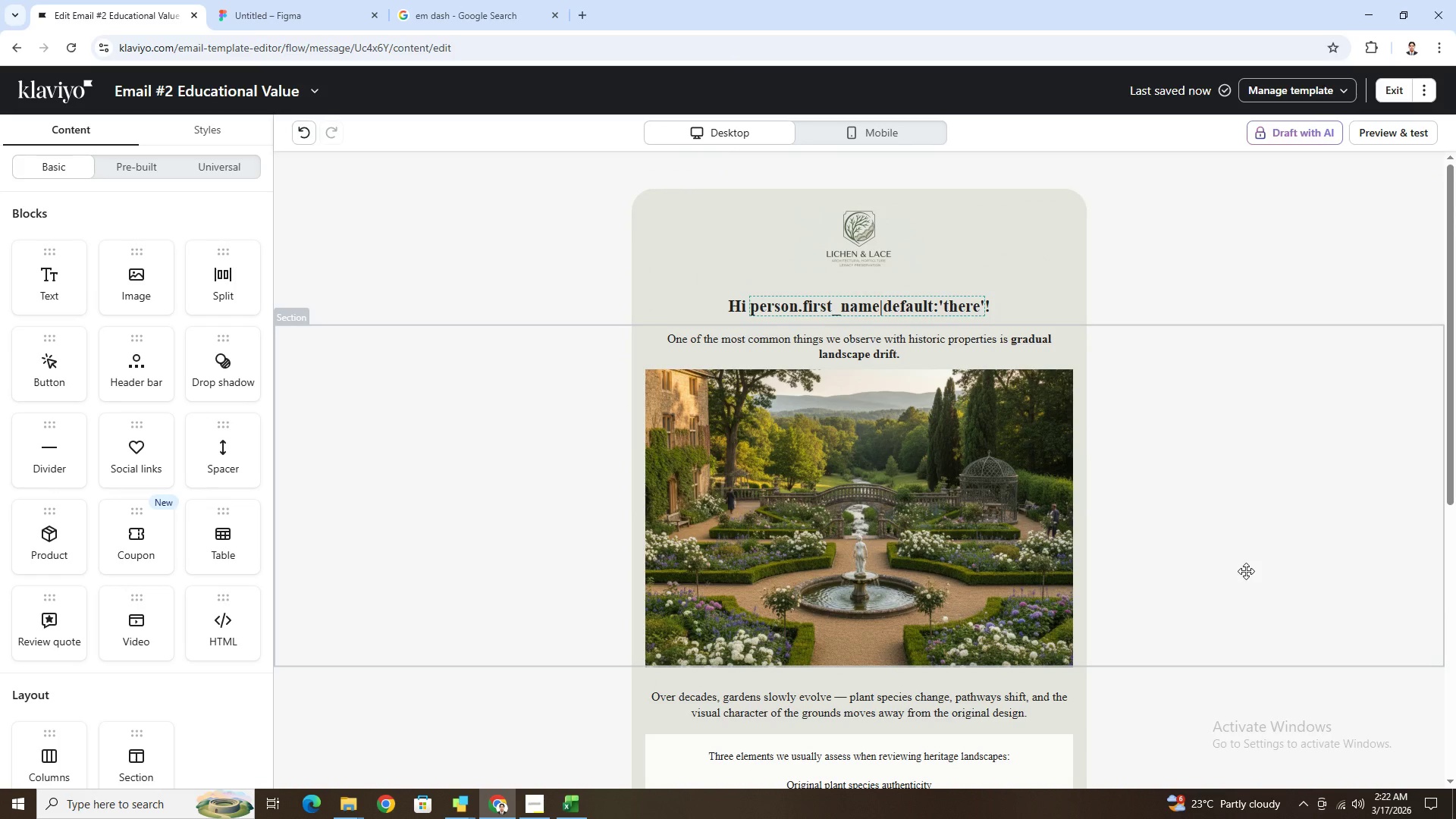 
scroll: coordinate [1246, 571], scroll_direction: down, amount: 4.0
 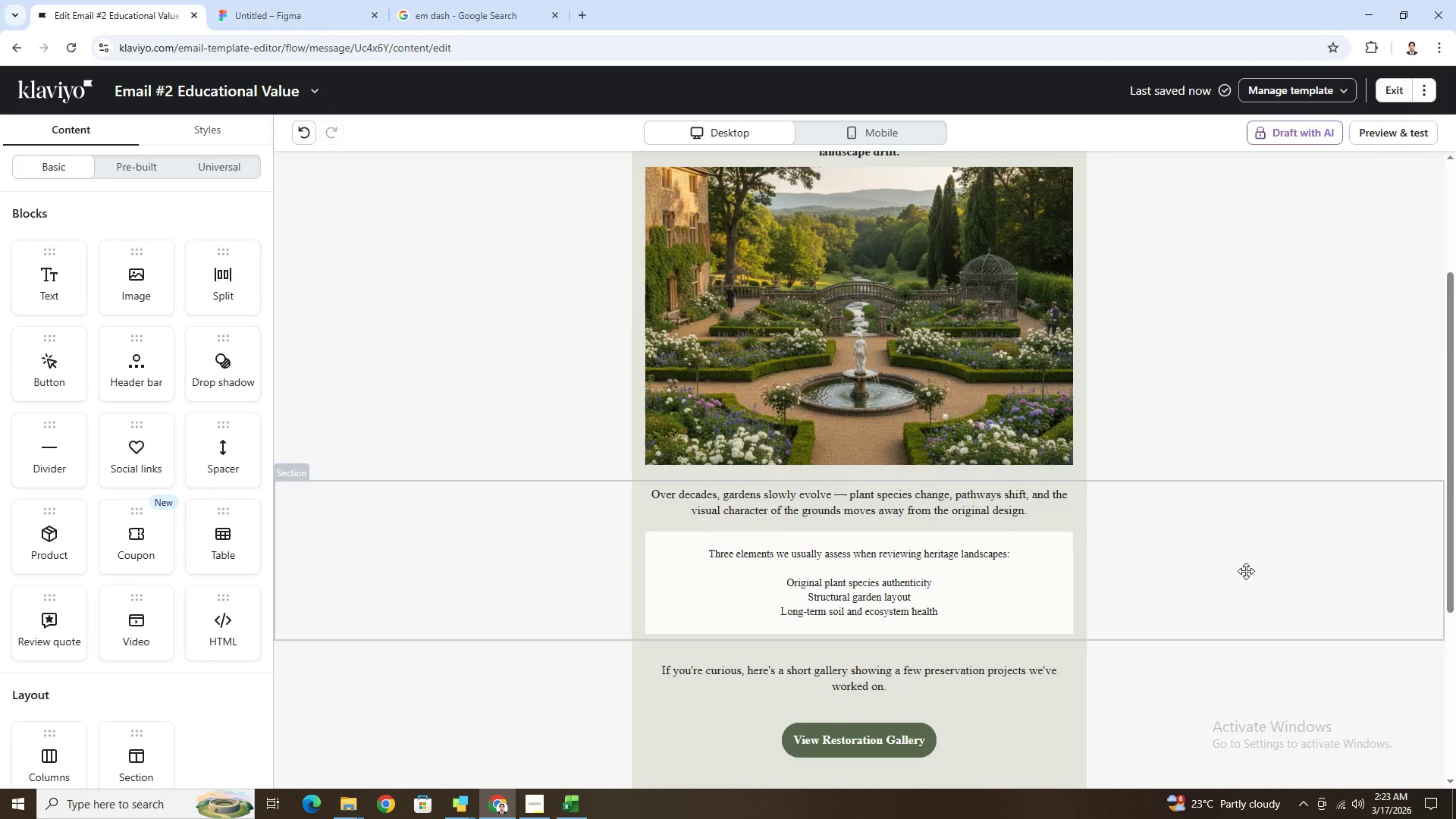 
scroll: coordinate [1246, 571], scroll_direction: up, amount: 4.0
 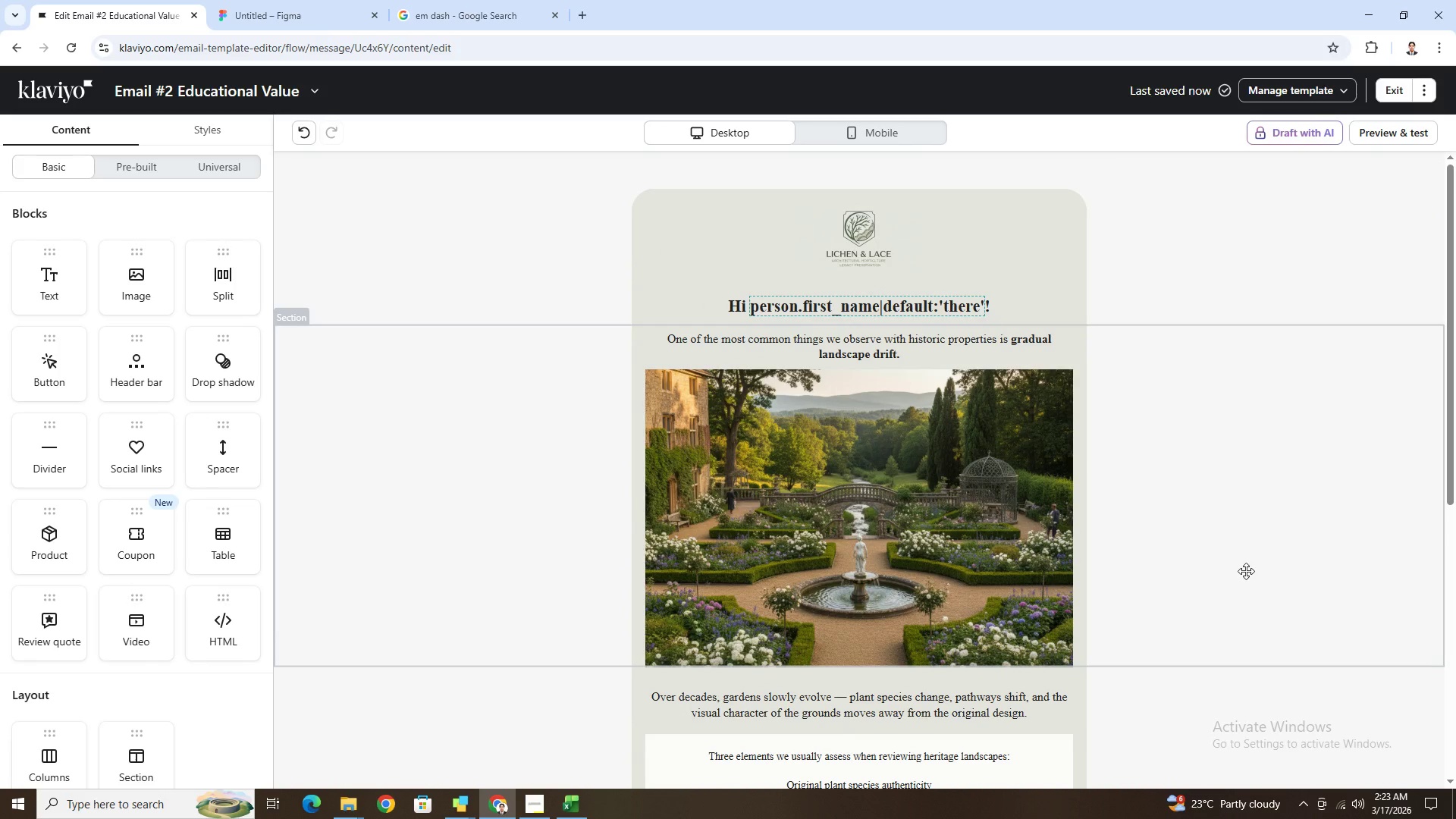 
scroll: coordinate [1246, 571], scroll_direction: down, amount: 4.0
 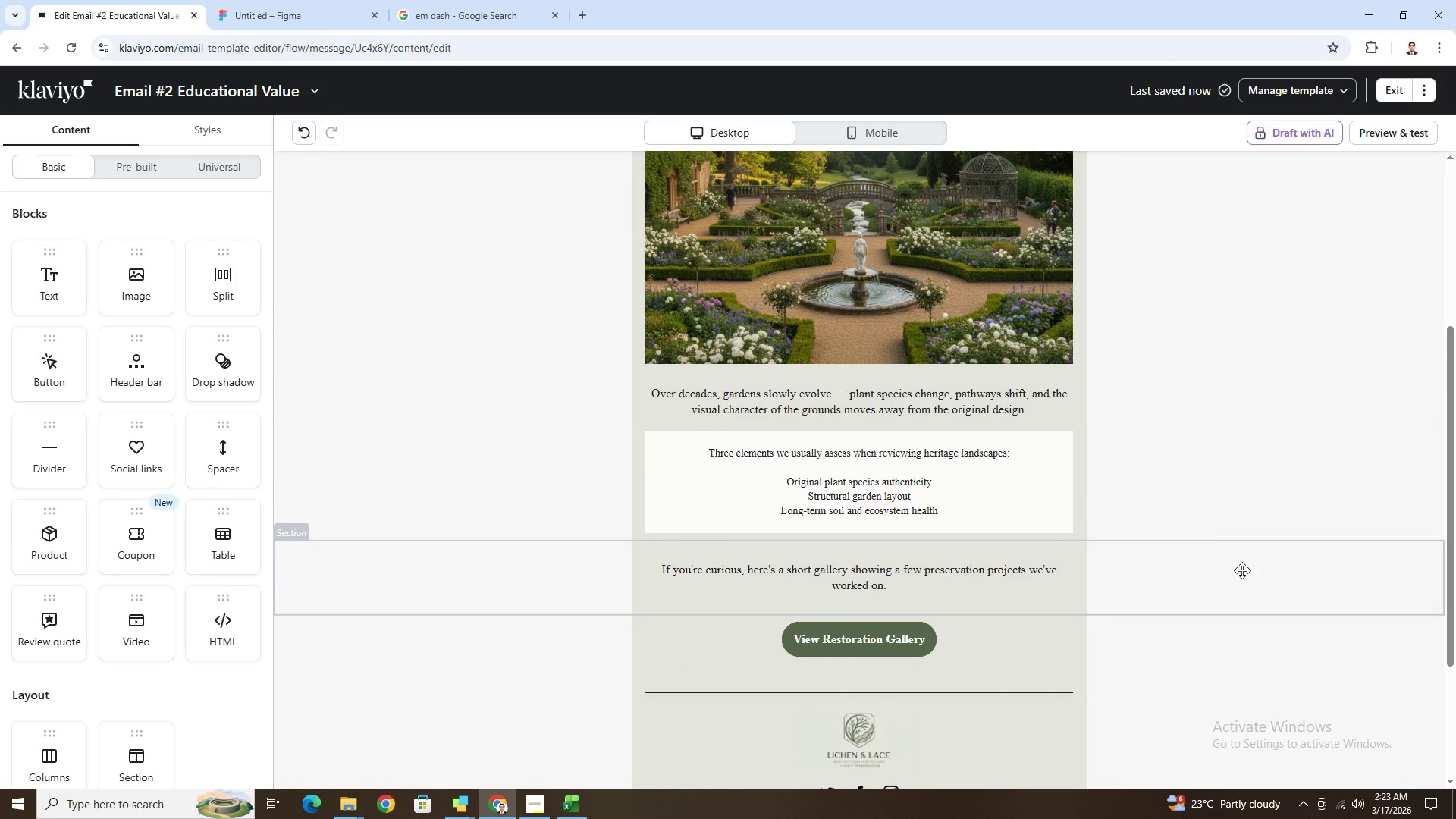 
scroll: coordinate [1243, 582], scroll_direction: up, amount: 5.0
 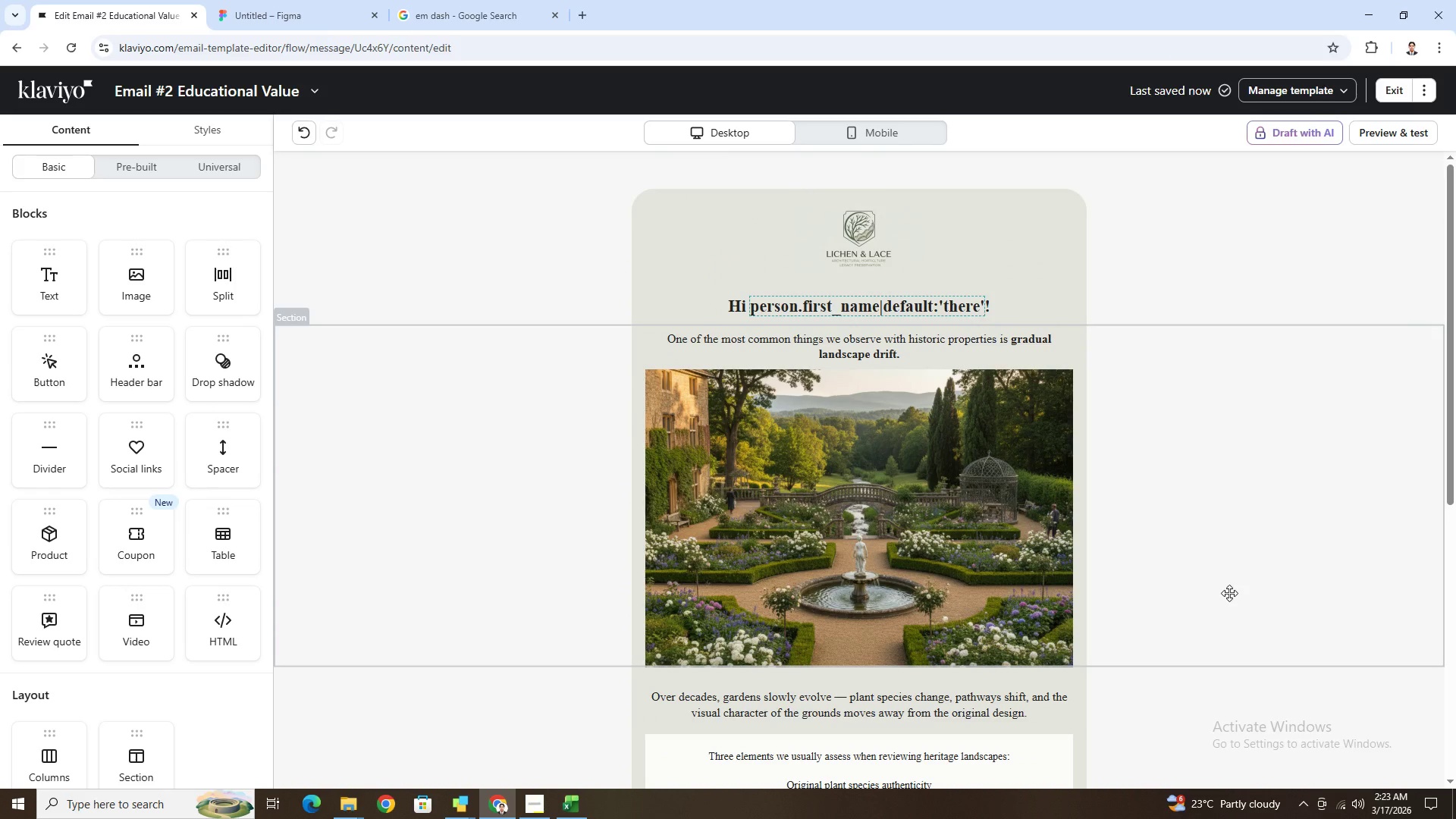 
wait(9.11)
 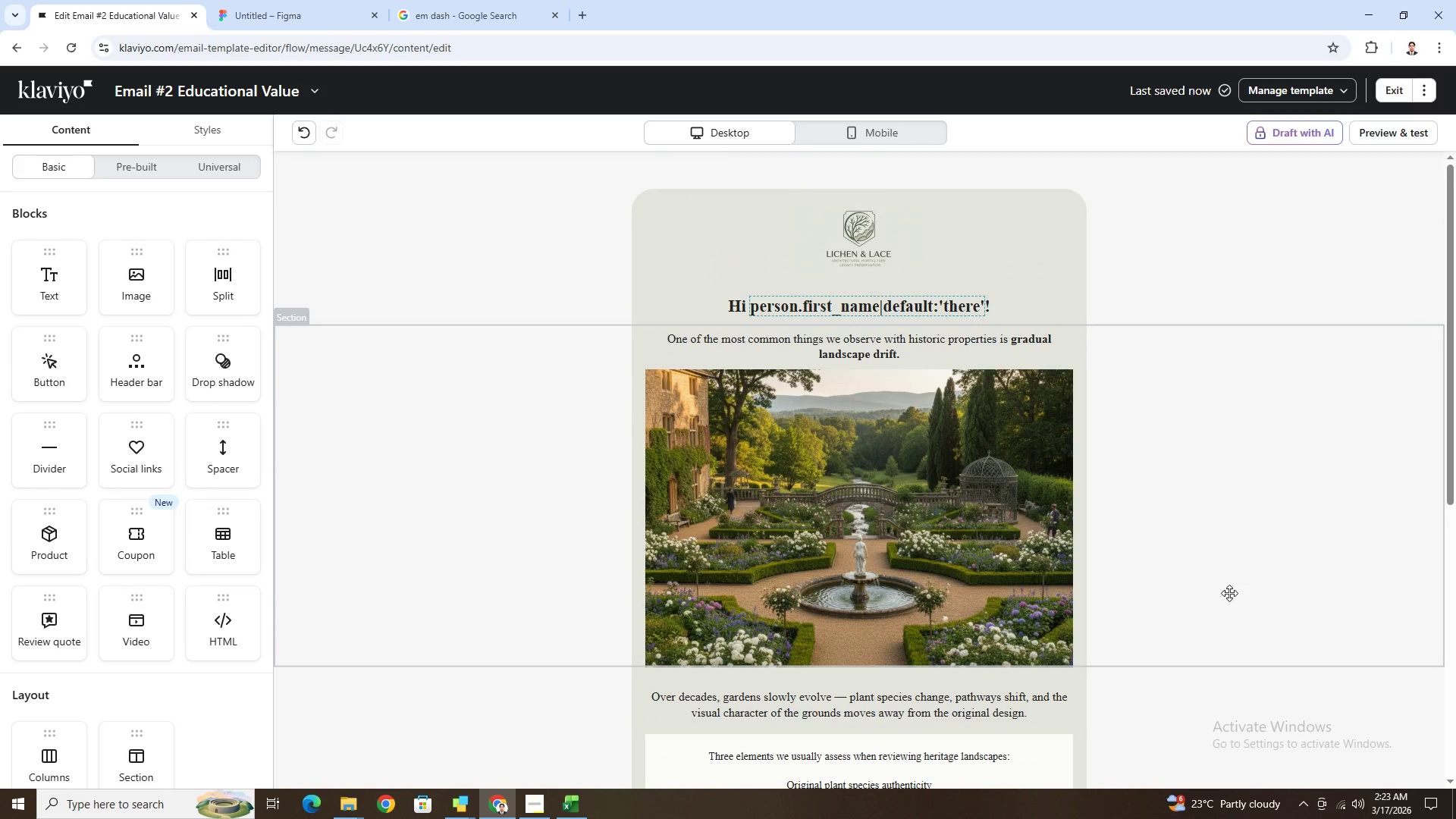 
scroll: coordinate [1229, 593], scroll_direction: down, amount: 4.0
 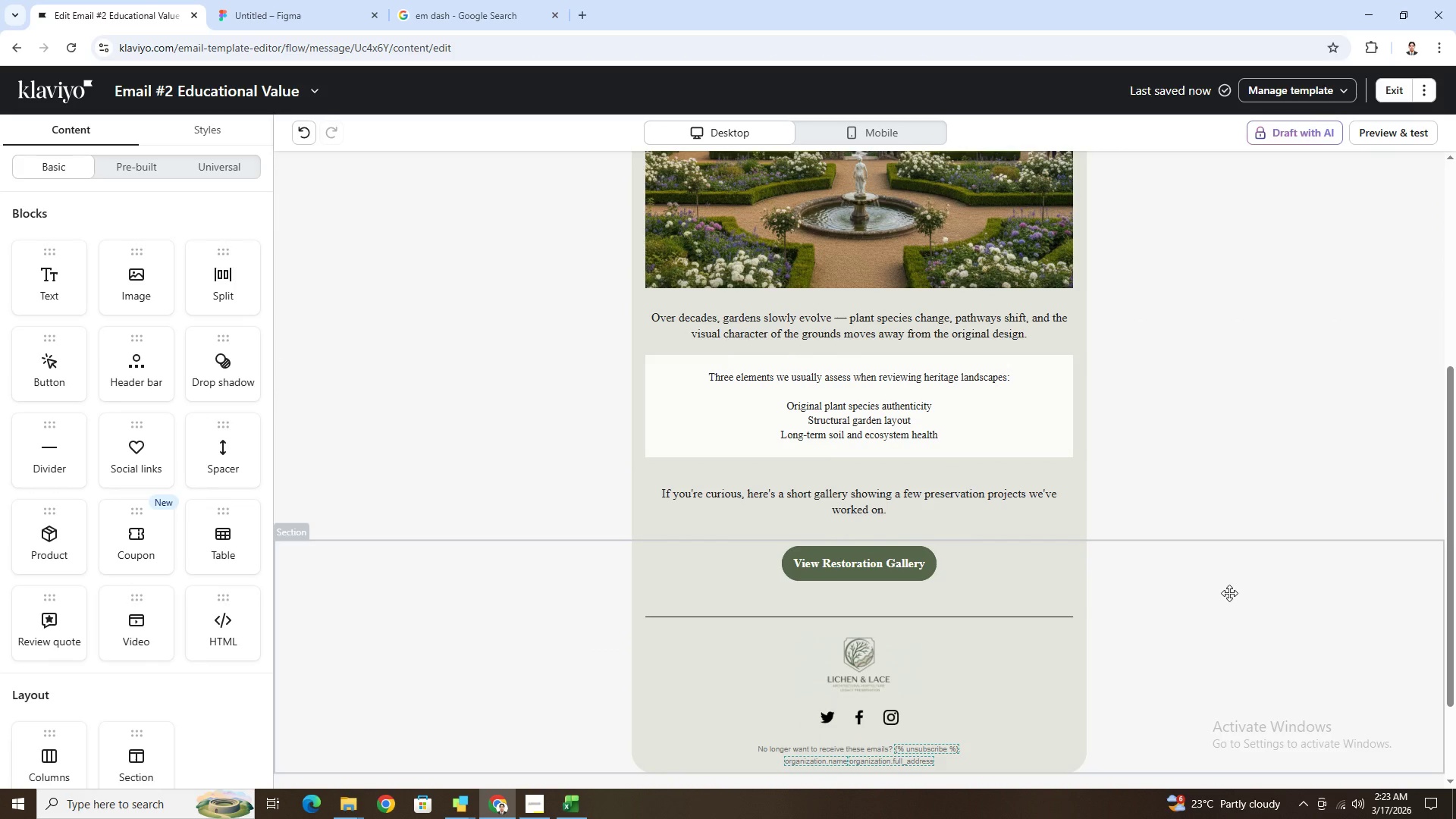 
scroll: coordinate [1229, 593], scroll_direction: up, amount: 2.0
 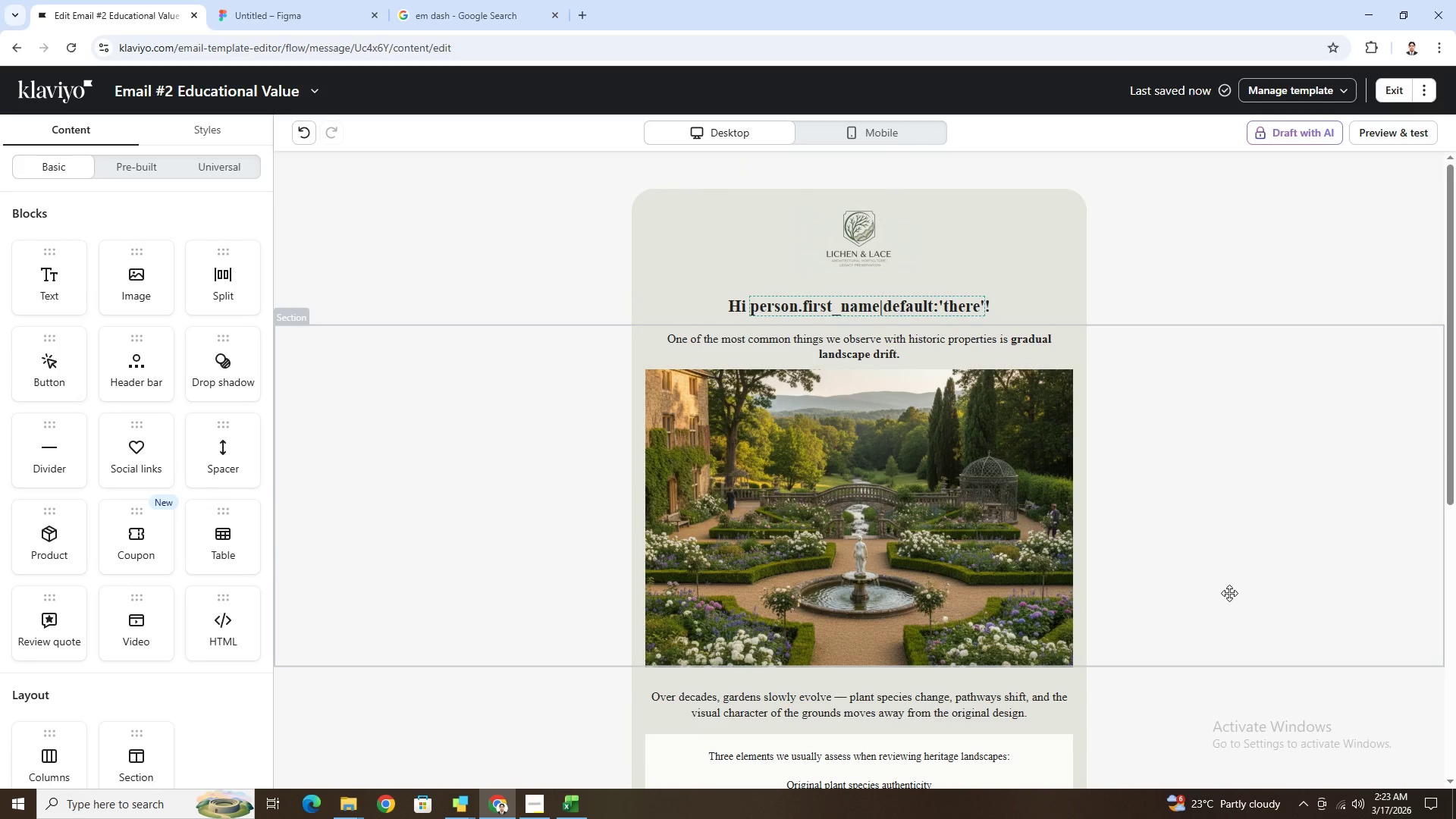 
scroll: coordinate [1229, 592], scroll_direction: down, amount: 2.0
 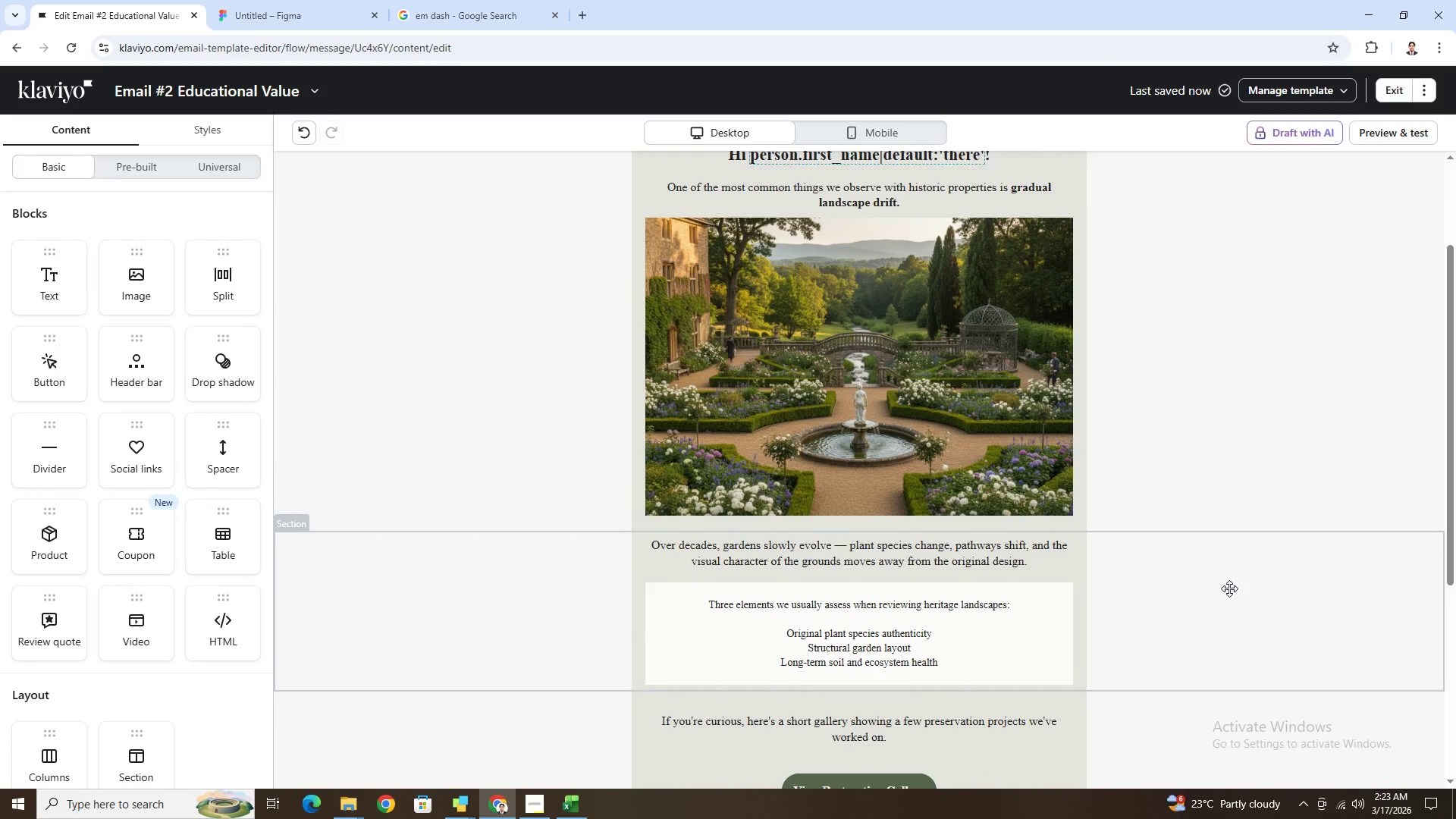 
scroll: coordinate [1229, 588], scroll_direction: up, amount: 1.0
 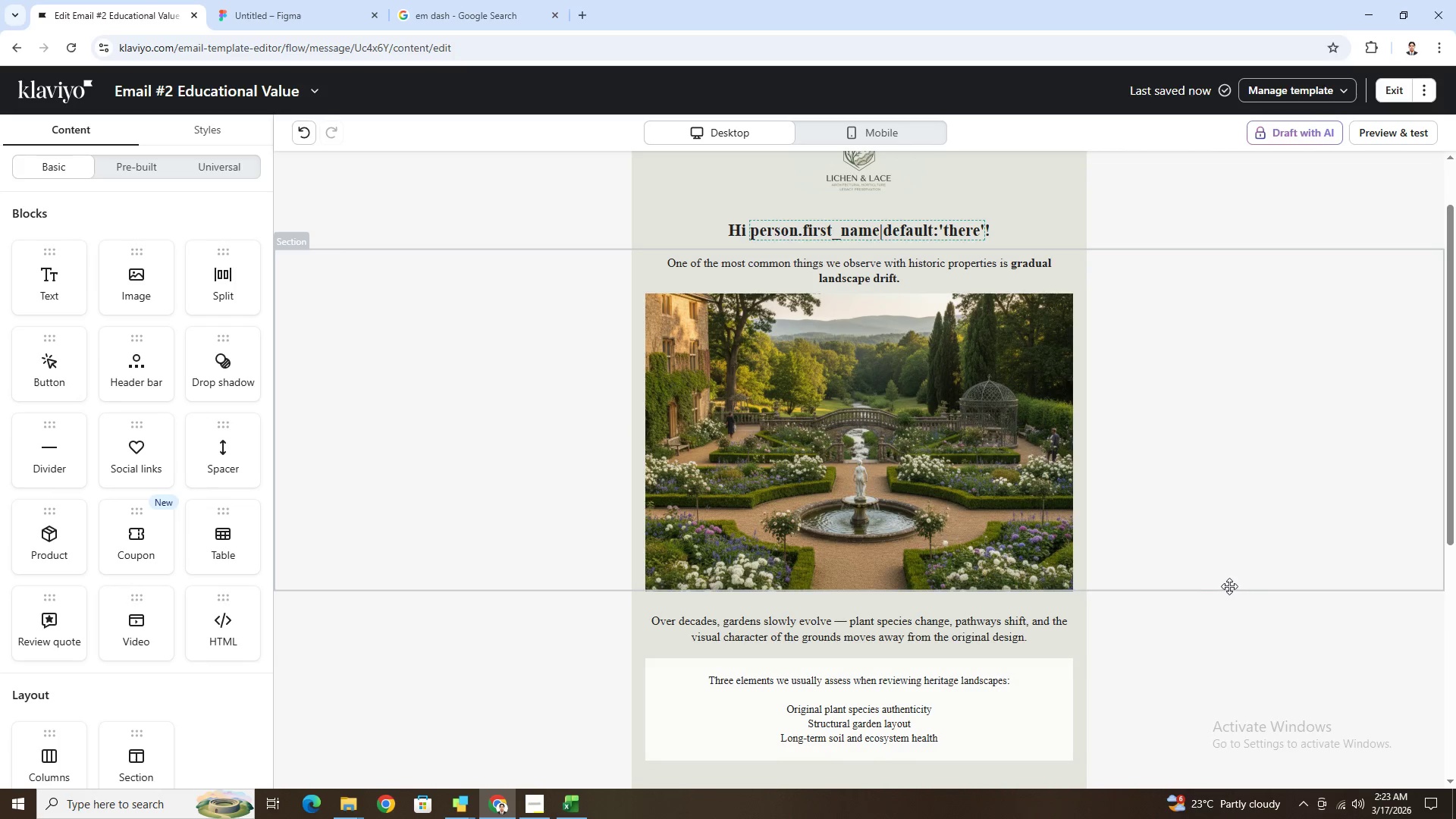 
wait(14.82)
 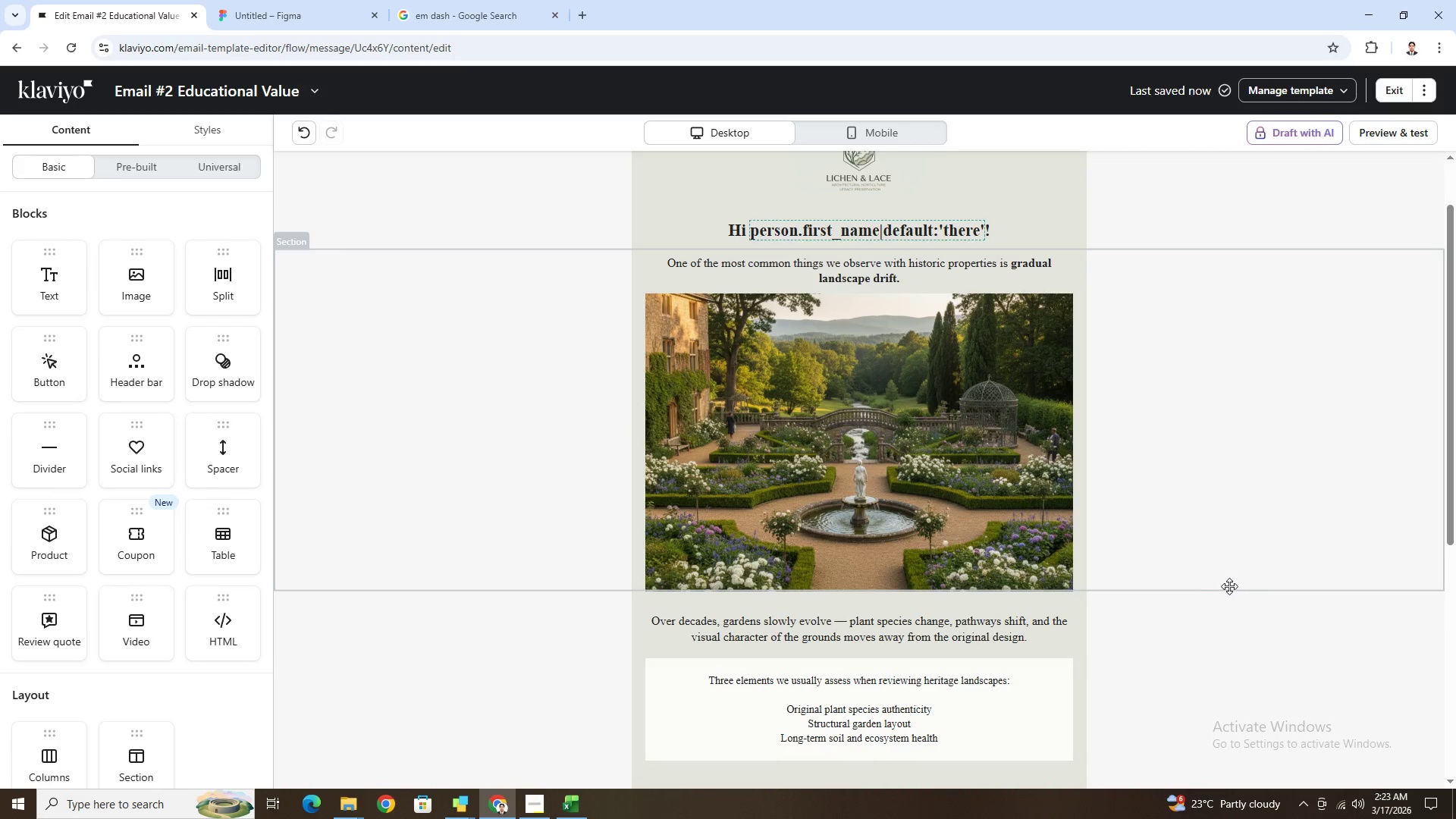 
scroll: coordinate [1232, 580], scroll_direction: down, amount: 3.0
 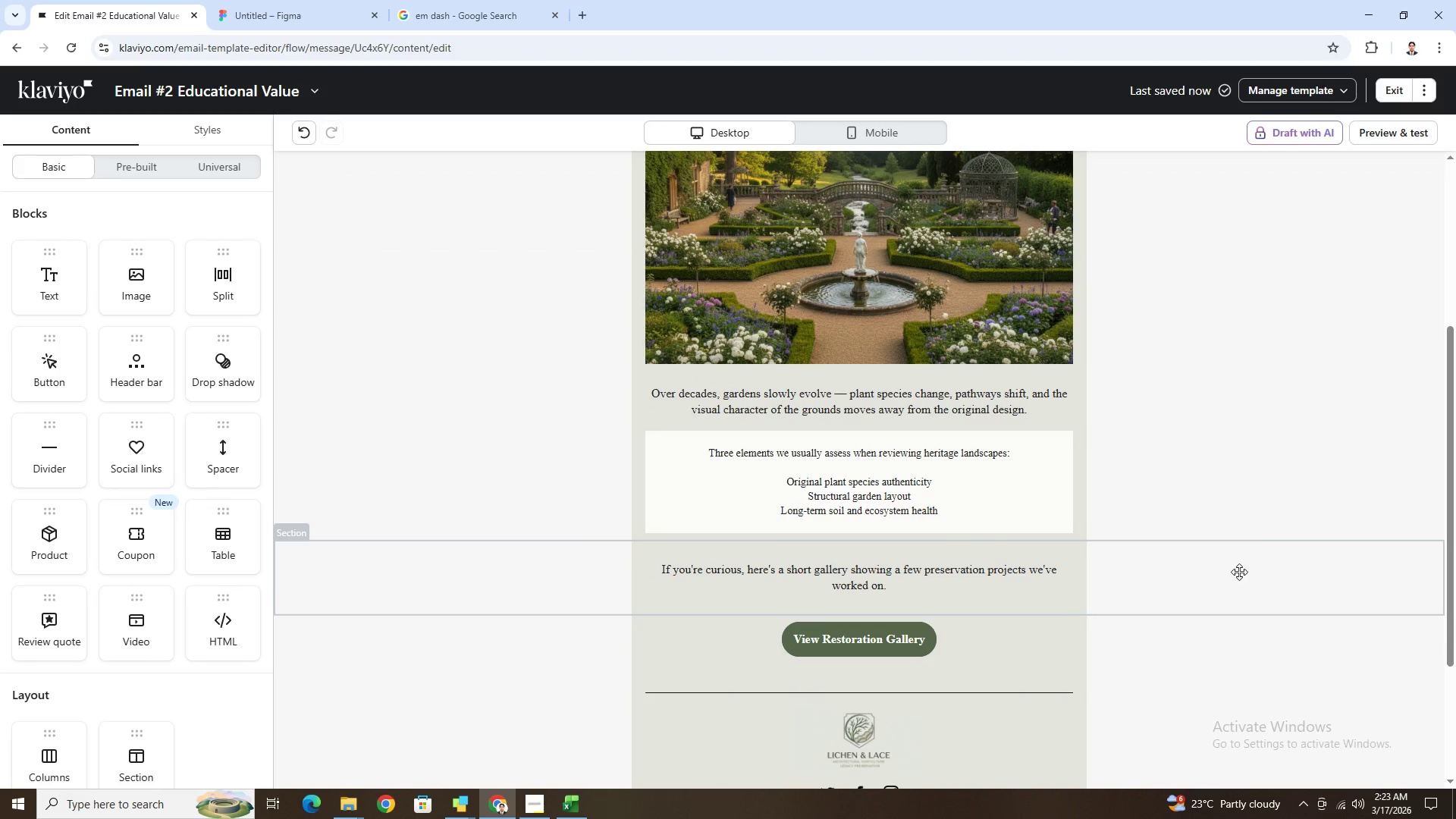 
wait(8.64)
 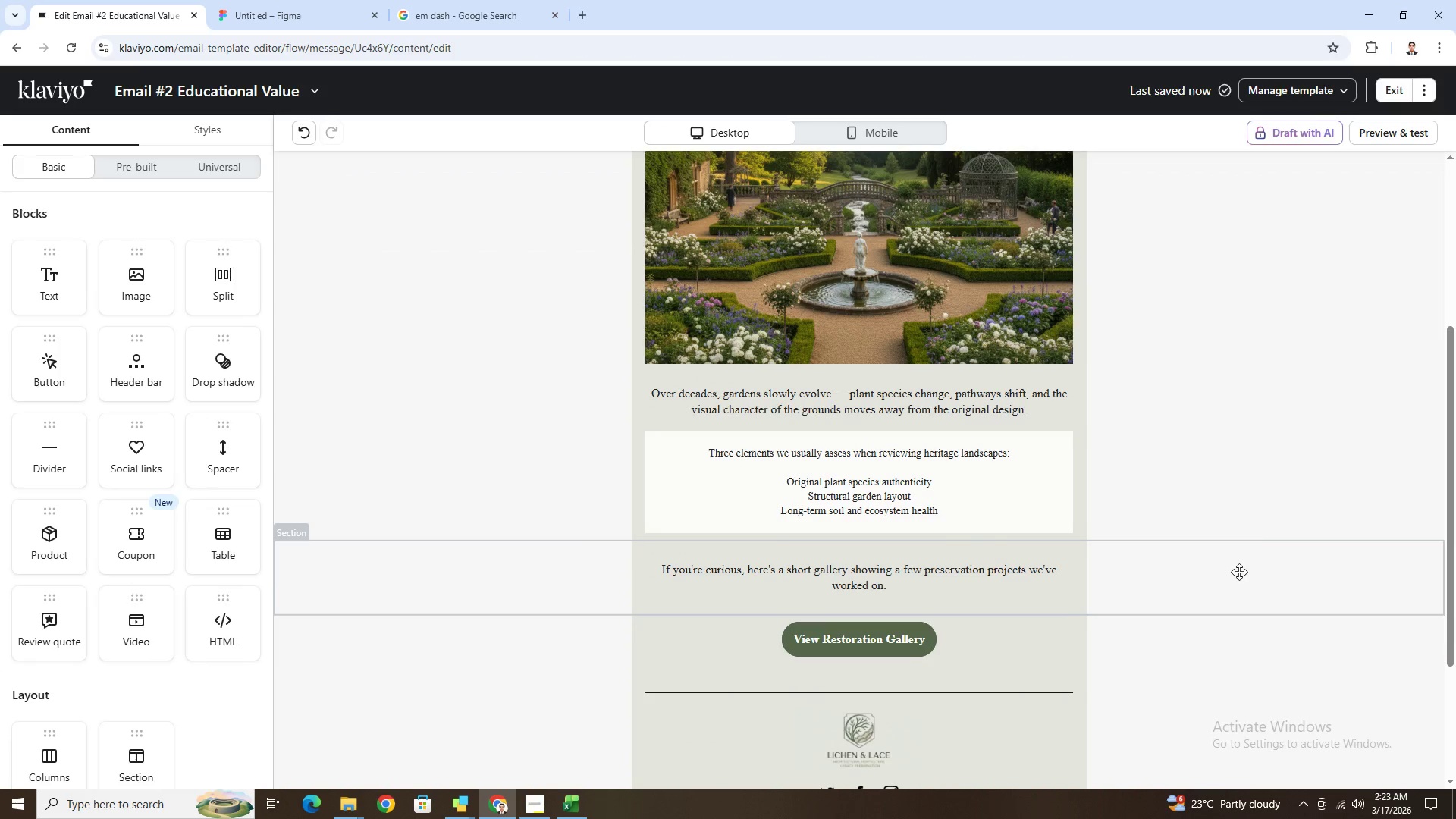 
double_click([1003, 569])
 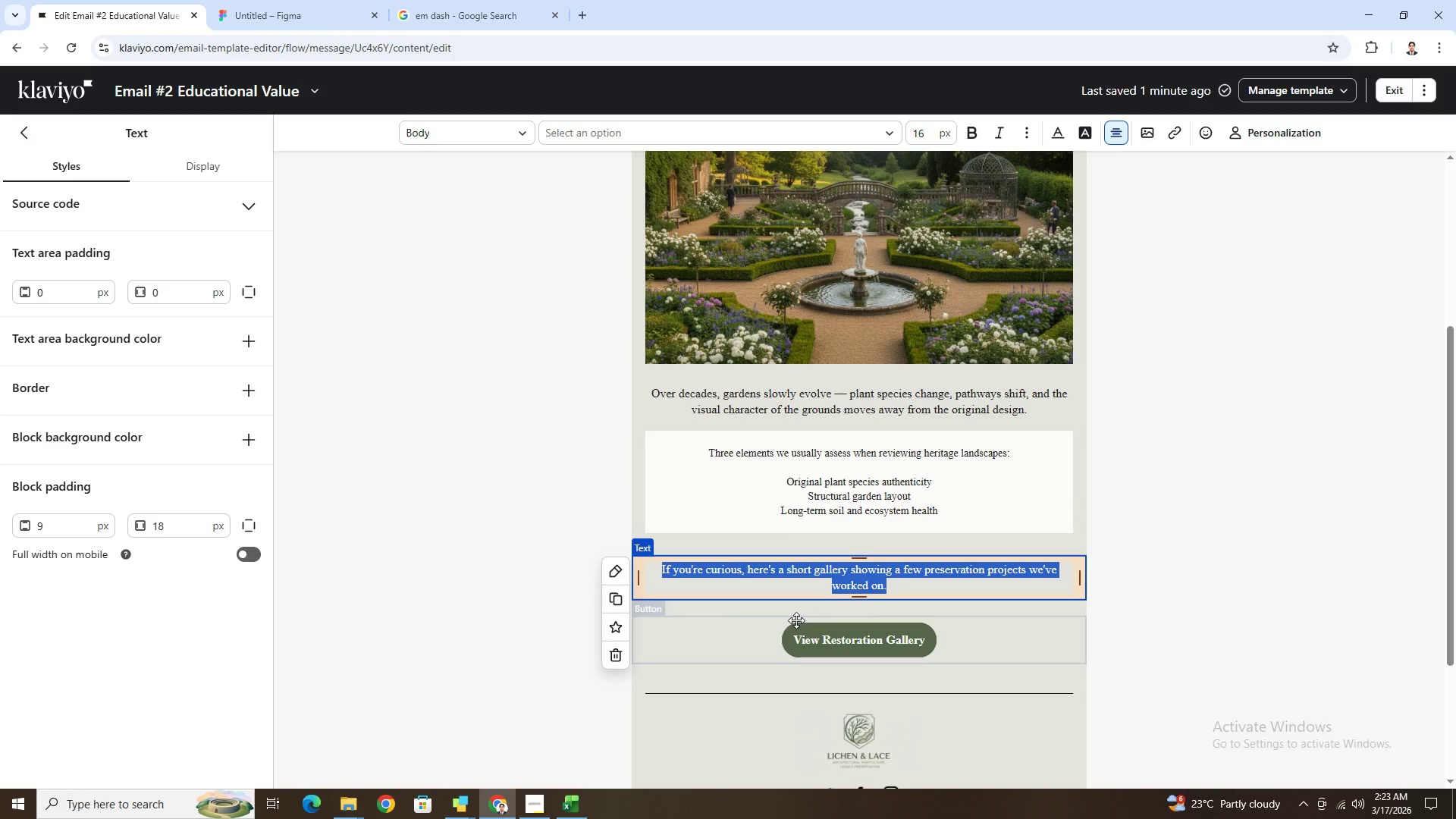 
type(Historic estates)
 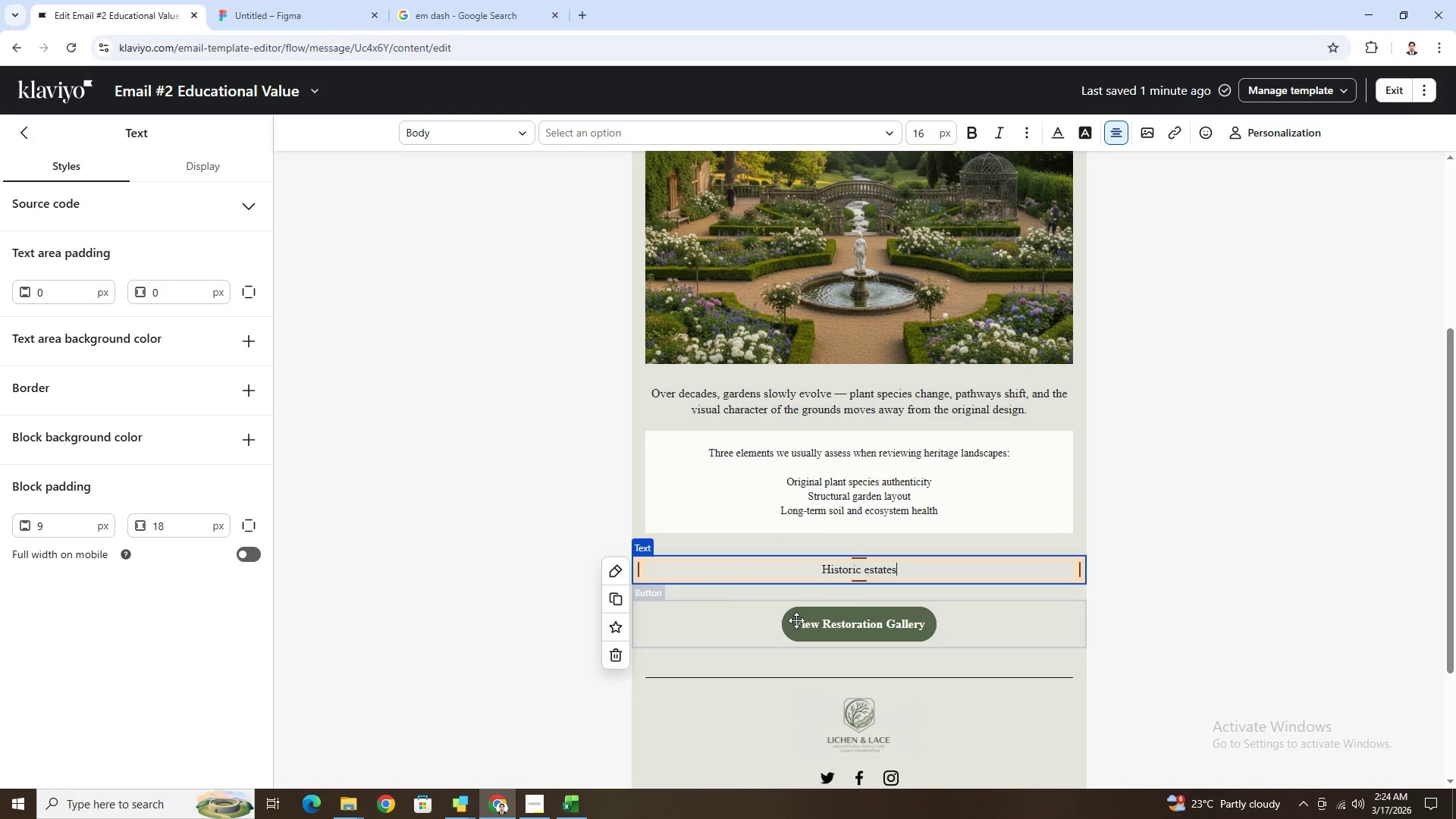 
type( often have landscapes that were dfesign)
key(Backspace)
key(Backspace)
key(Backspace)
key(Backspace)
key(Backspace)
key(Backspace)
type(esigned to reflect the architectural period of the property.)
 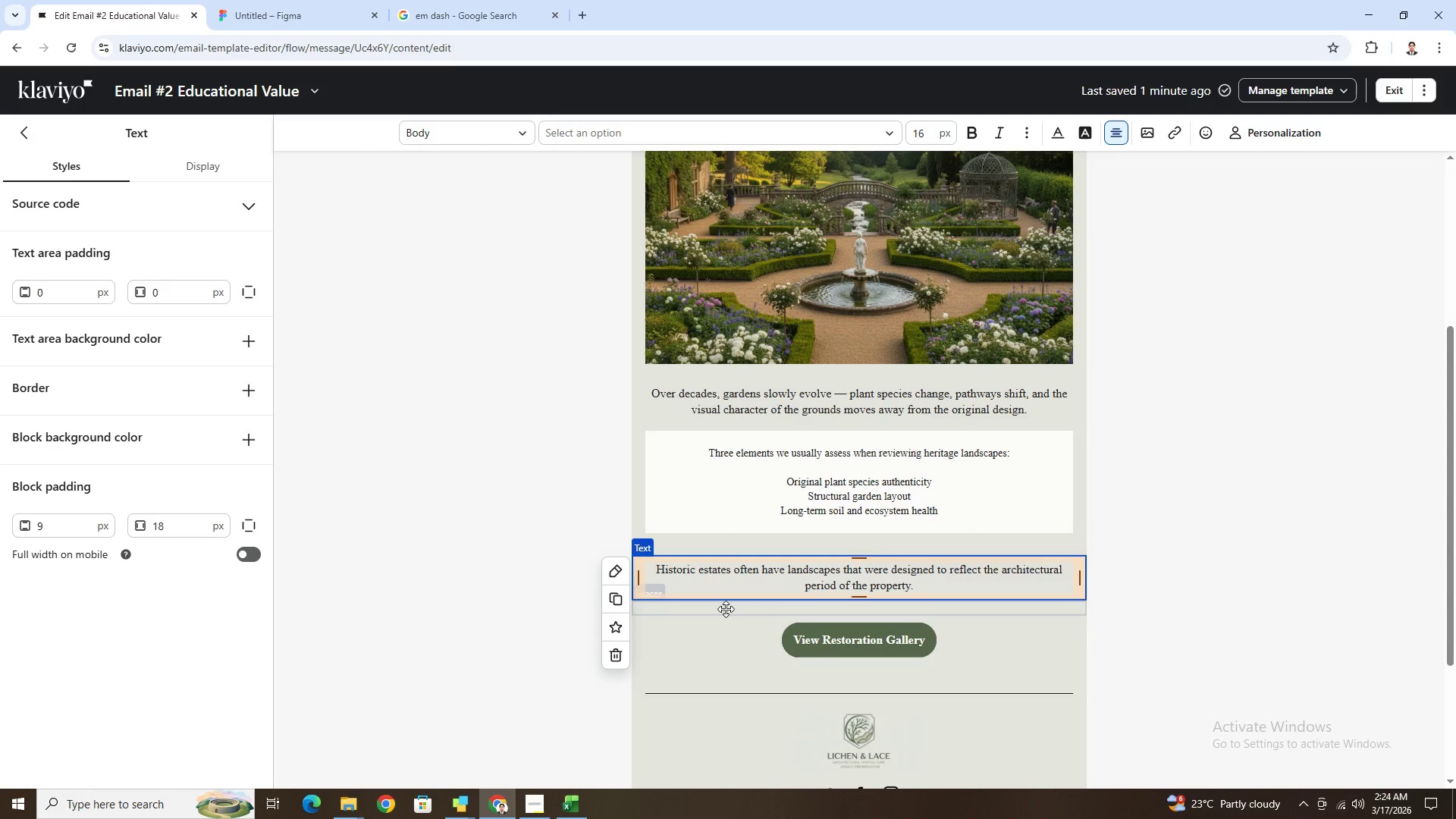 
wait(11.06)
 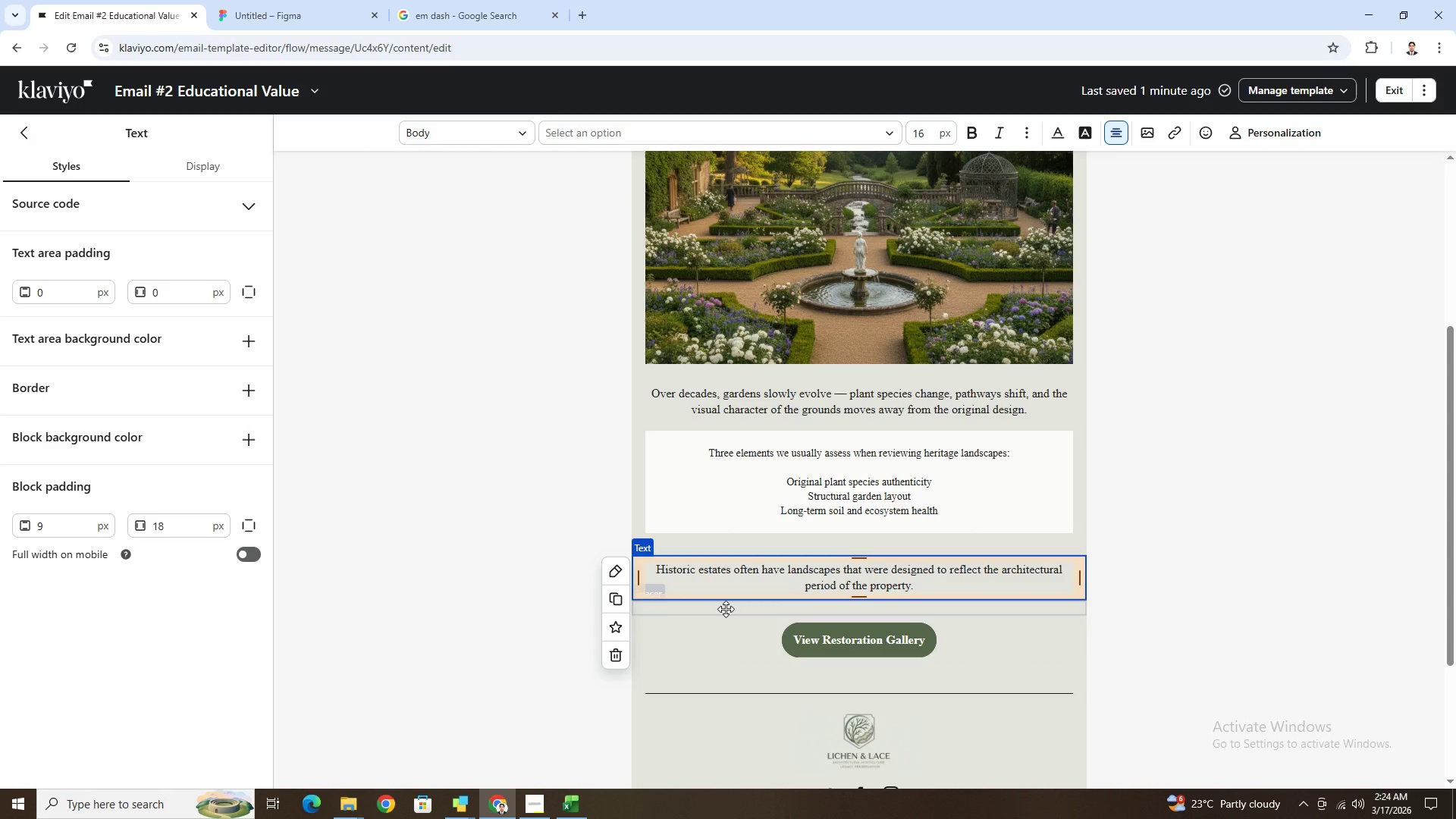 
left_click_drag(start_coordinate=[1000, 572], to_coordinate=[1031, 582])
 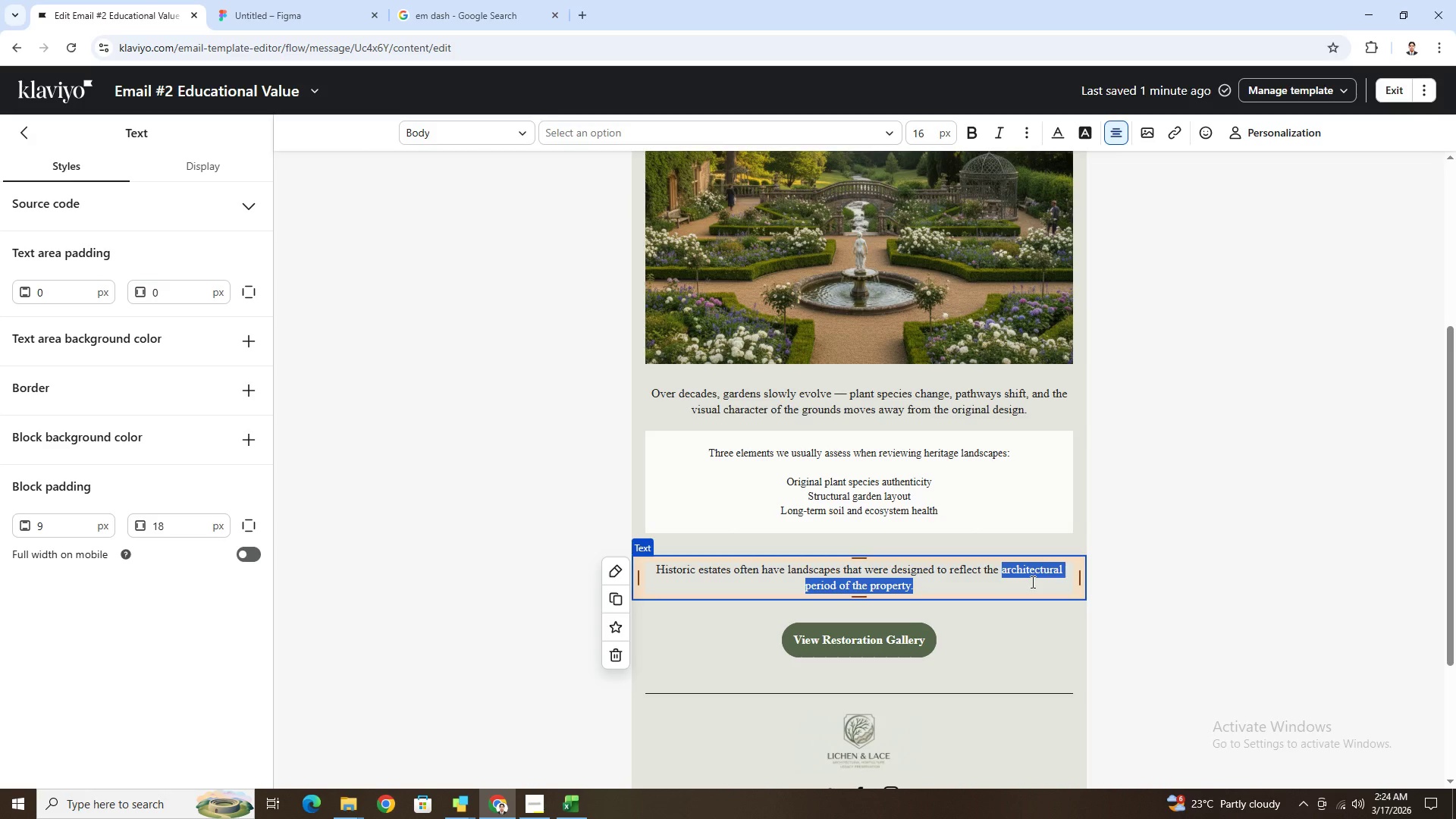 
key(Control+B)
 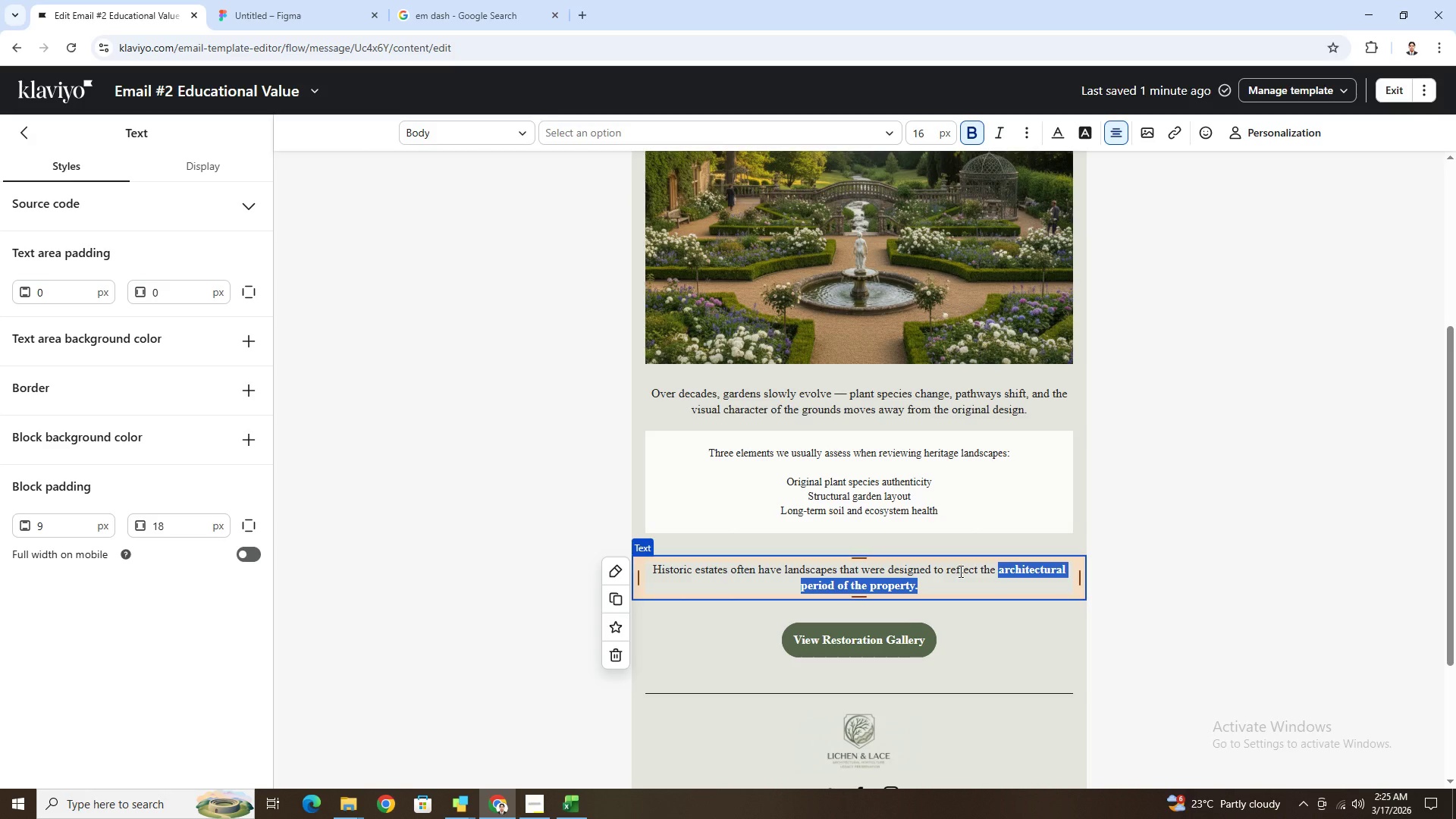 
wait(16.88)
 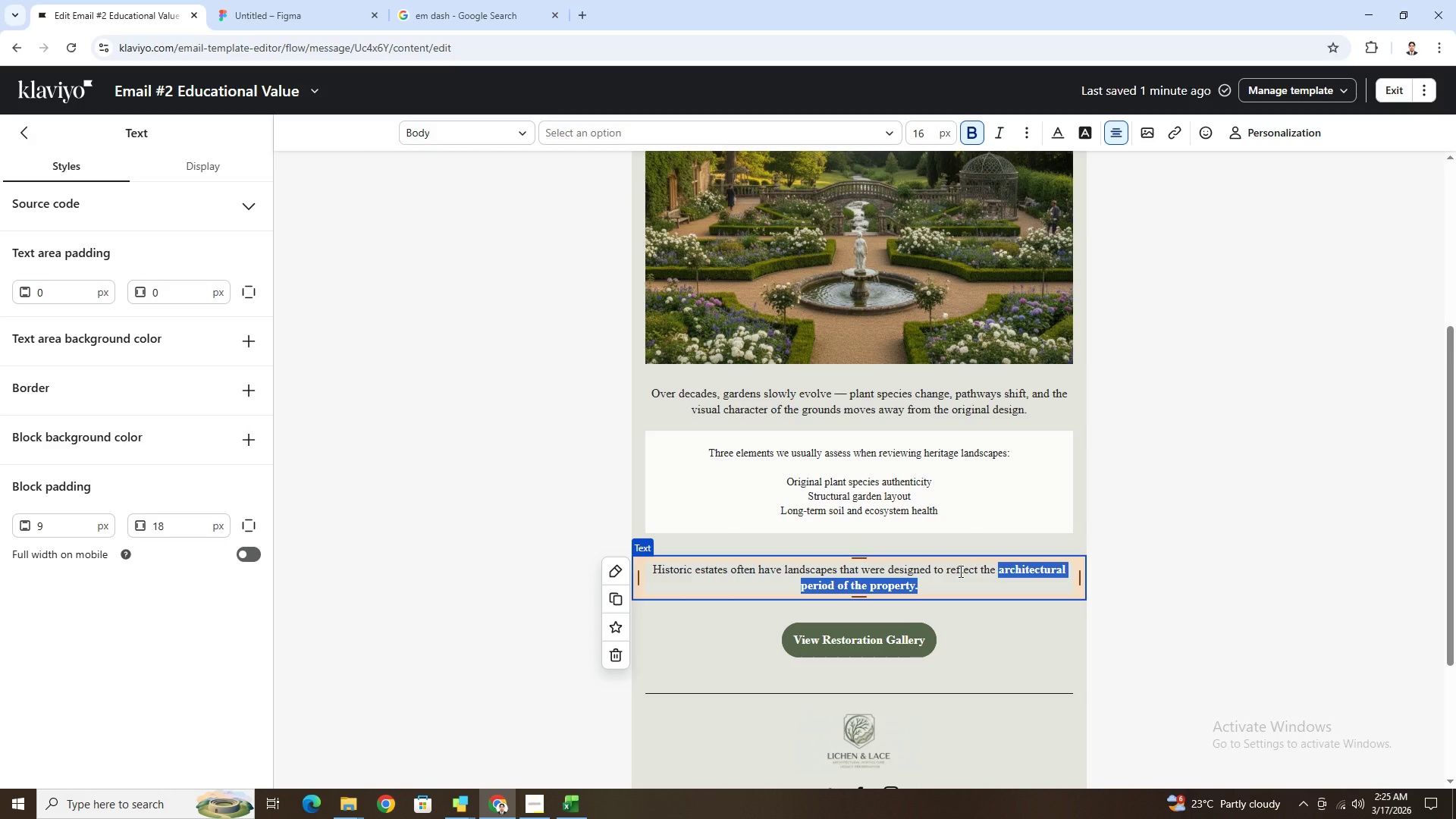 
left_click([1191, 686])
 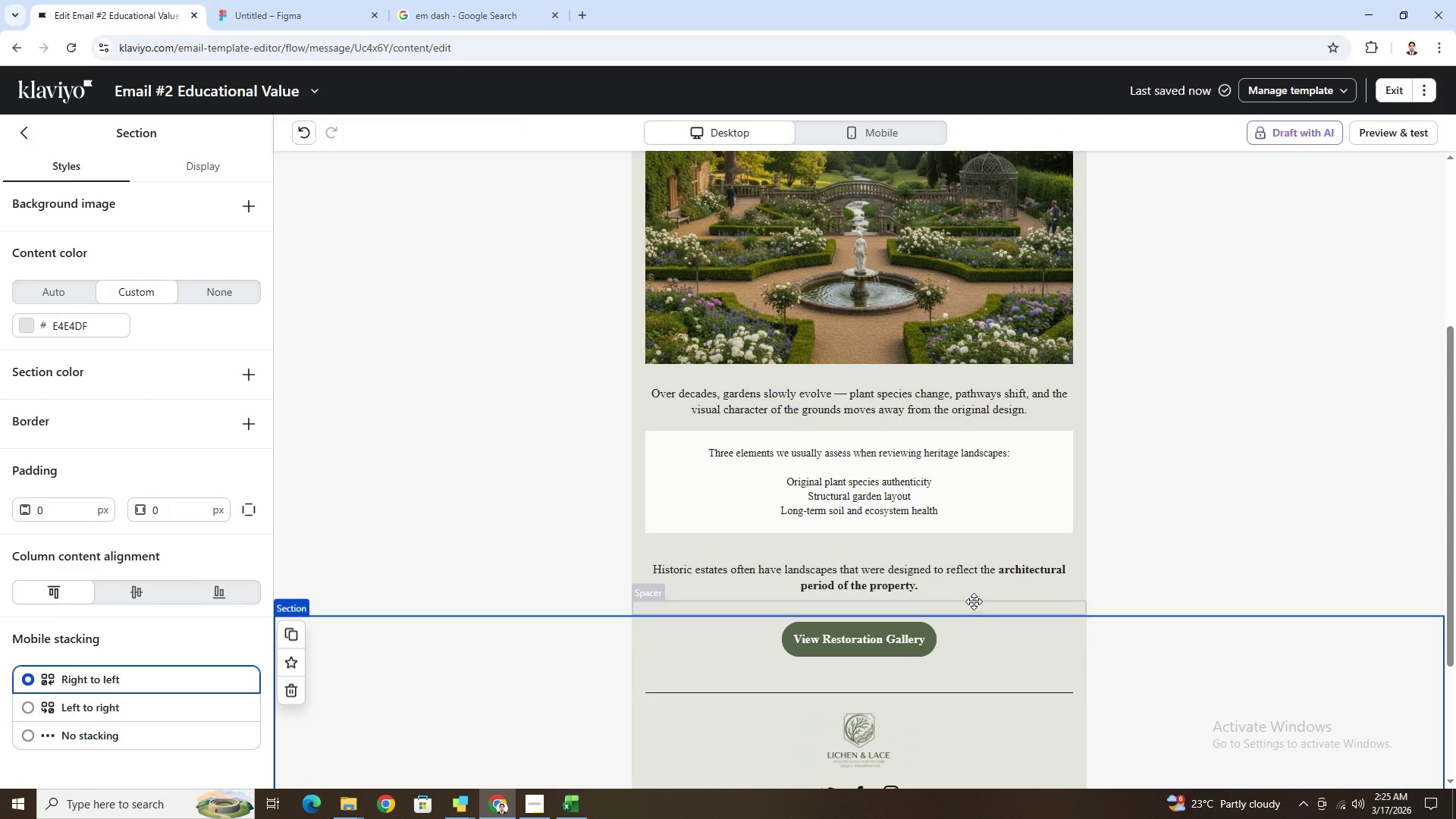 
double_click([968, 592])
 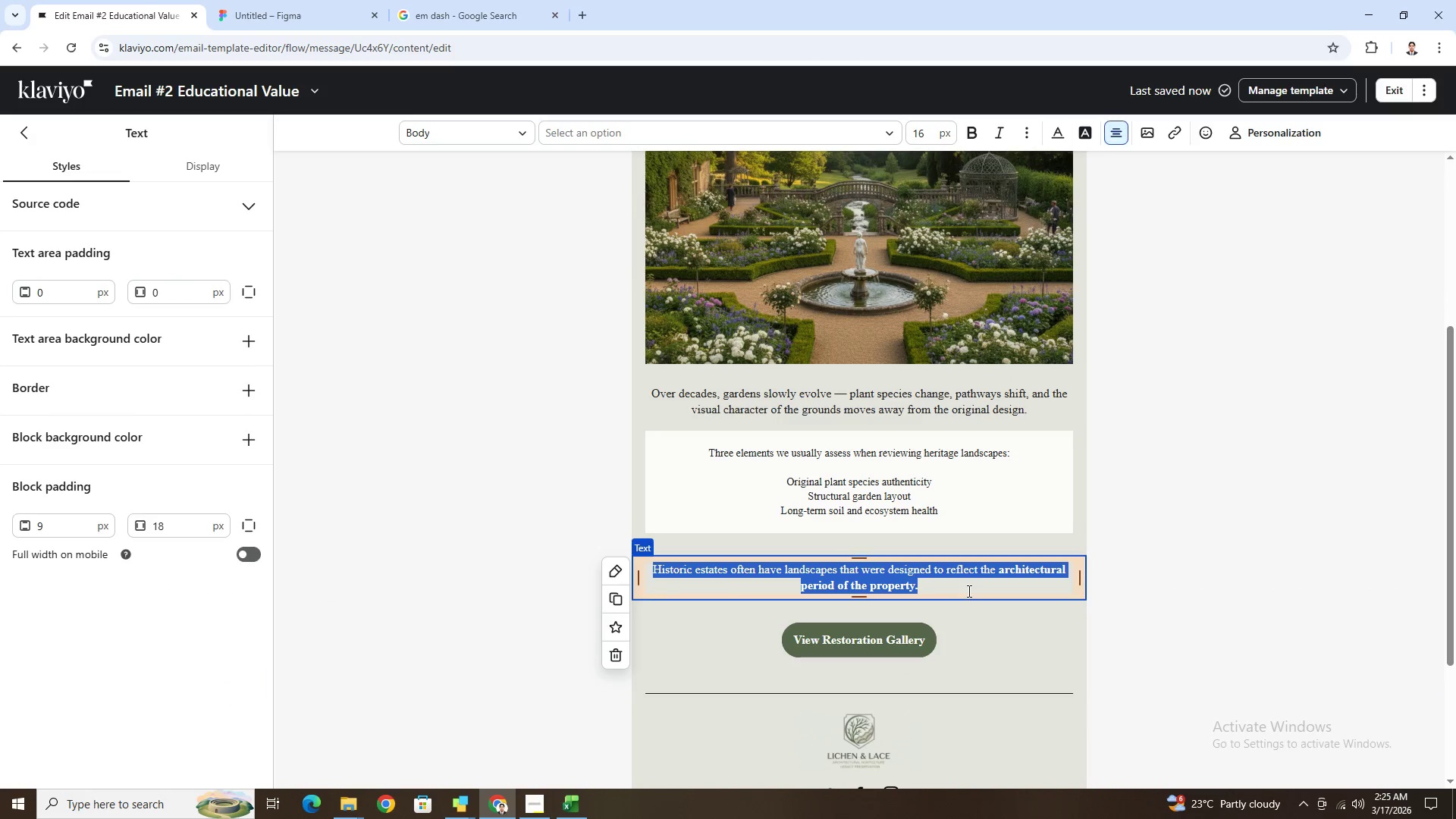 
left_click([966, 588])
 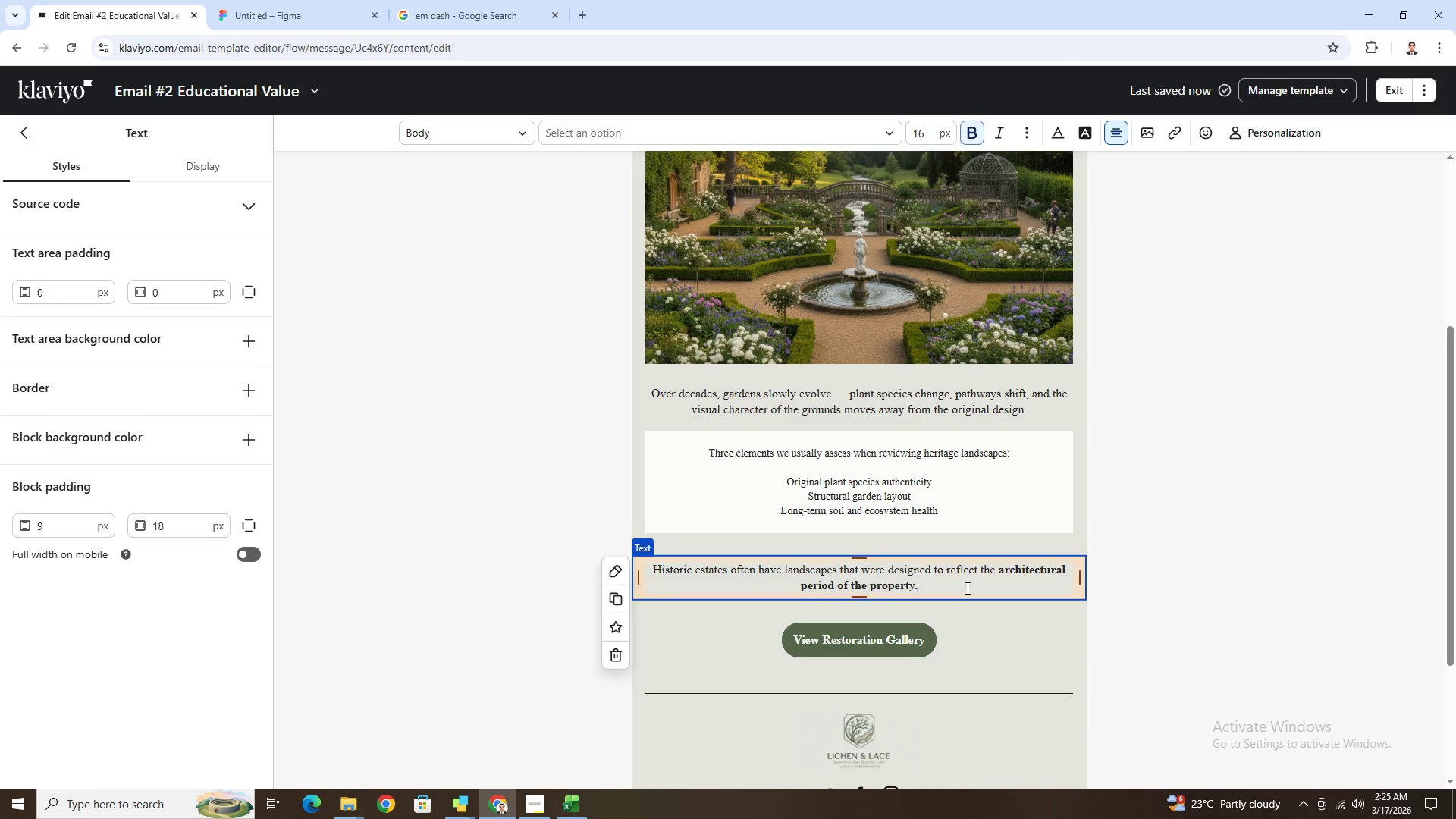 
key(Enter)
 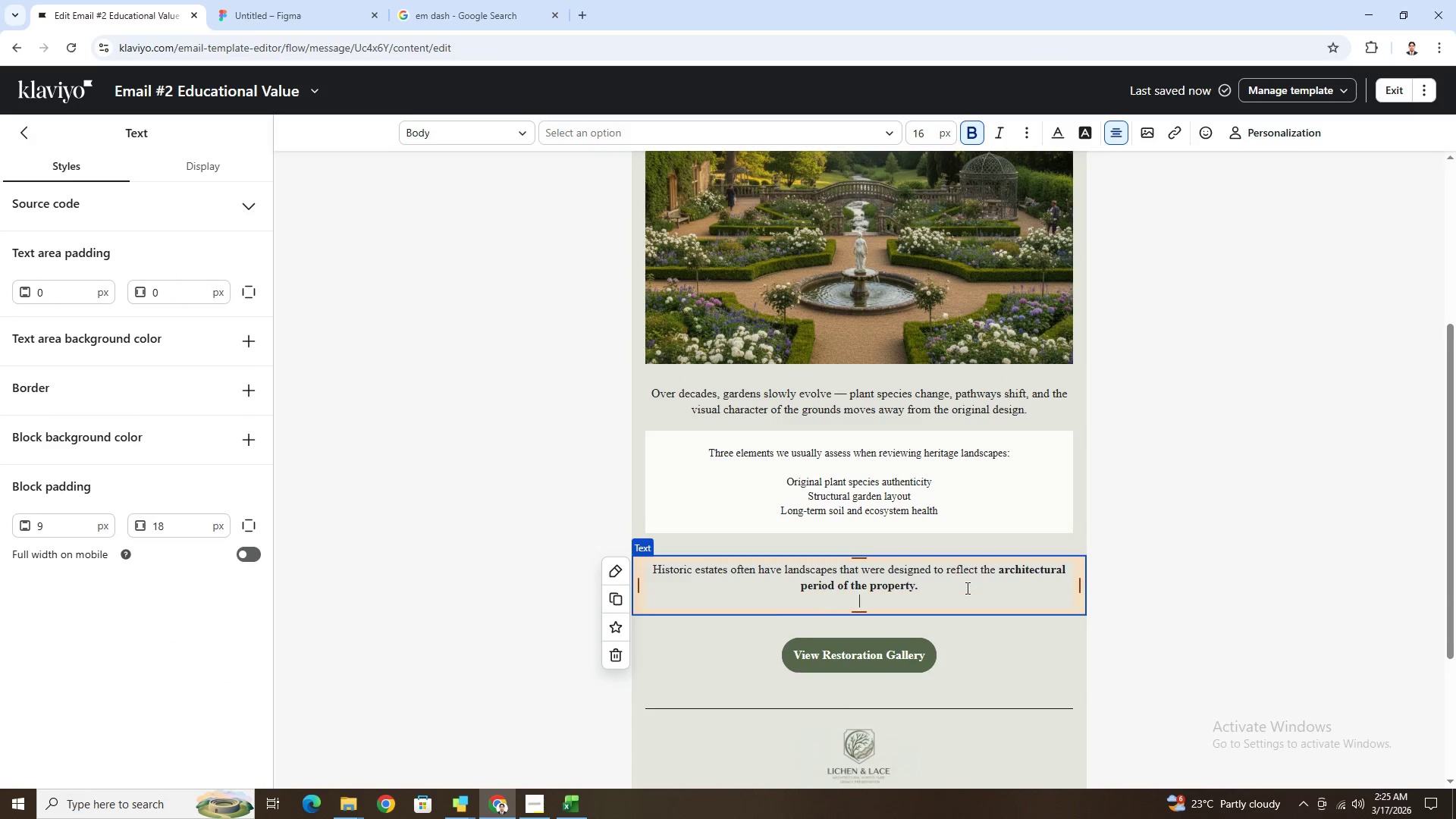 
key(Enter)
 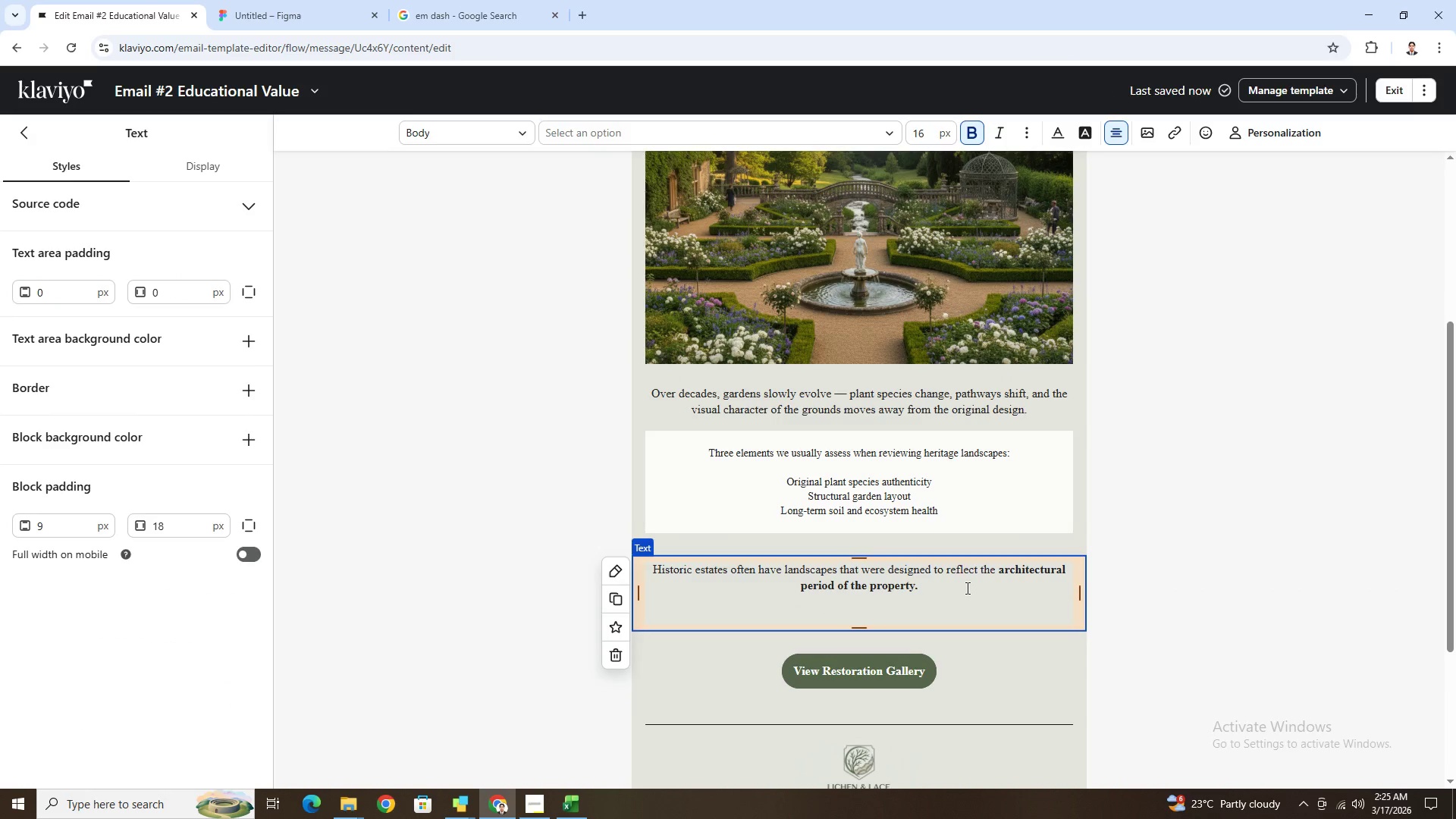 
key(Control+B)
 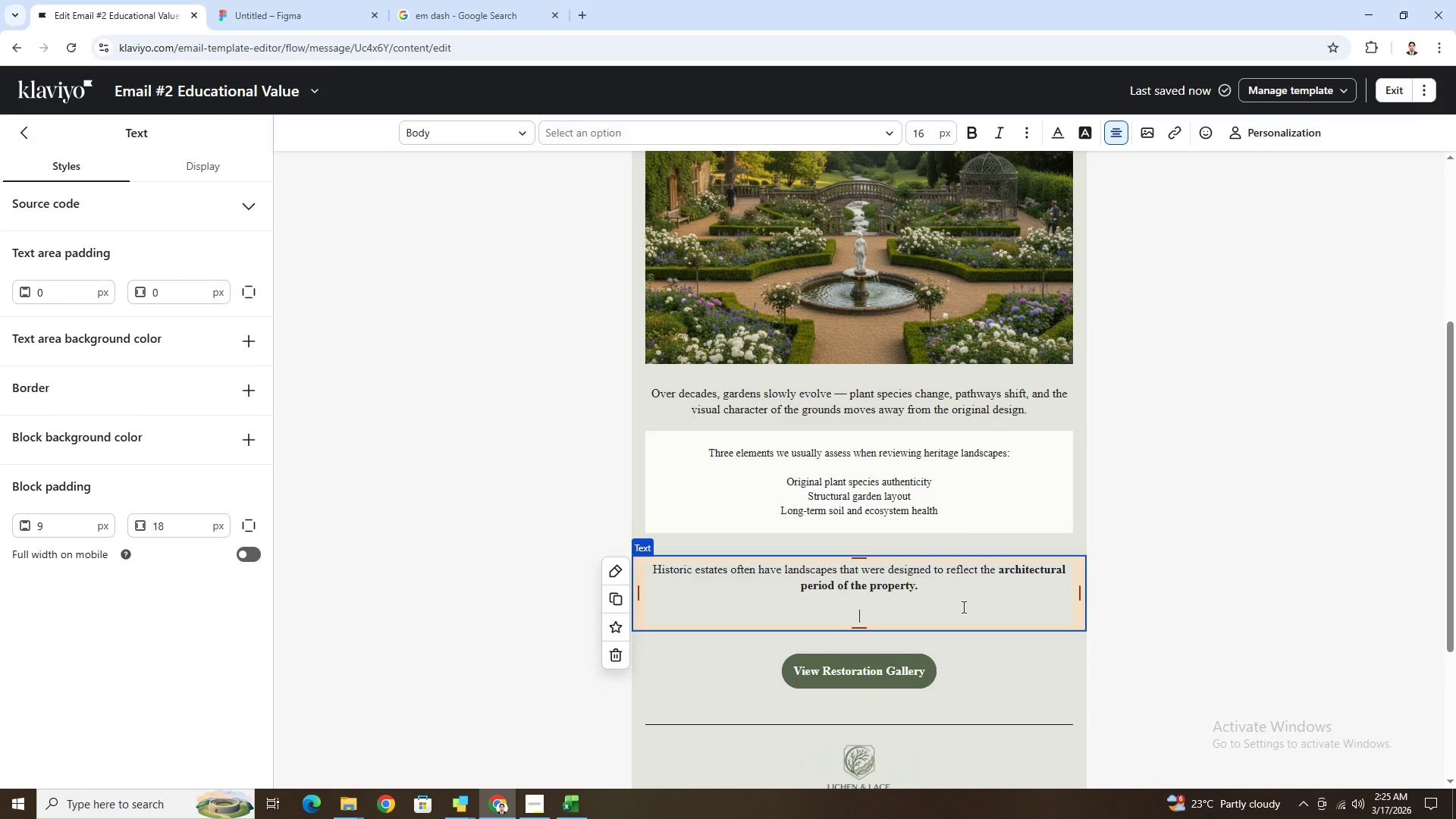 
hold_key(key=ShiftLeft, duration=1.52)
 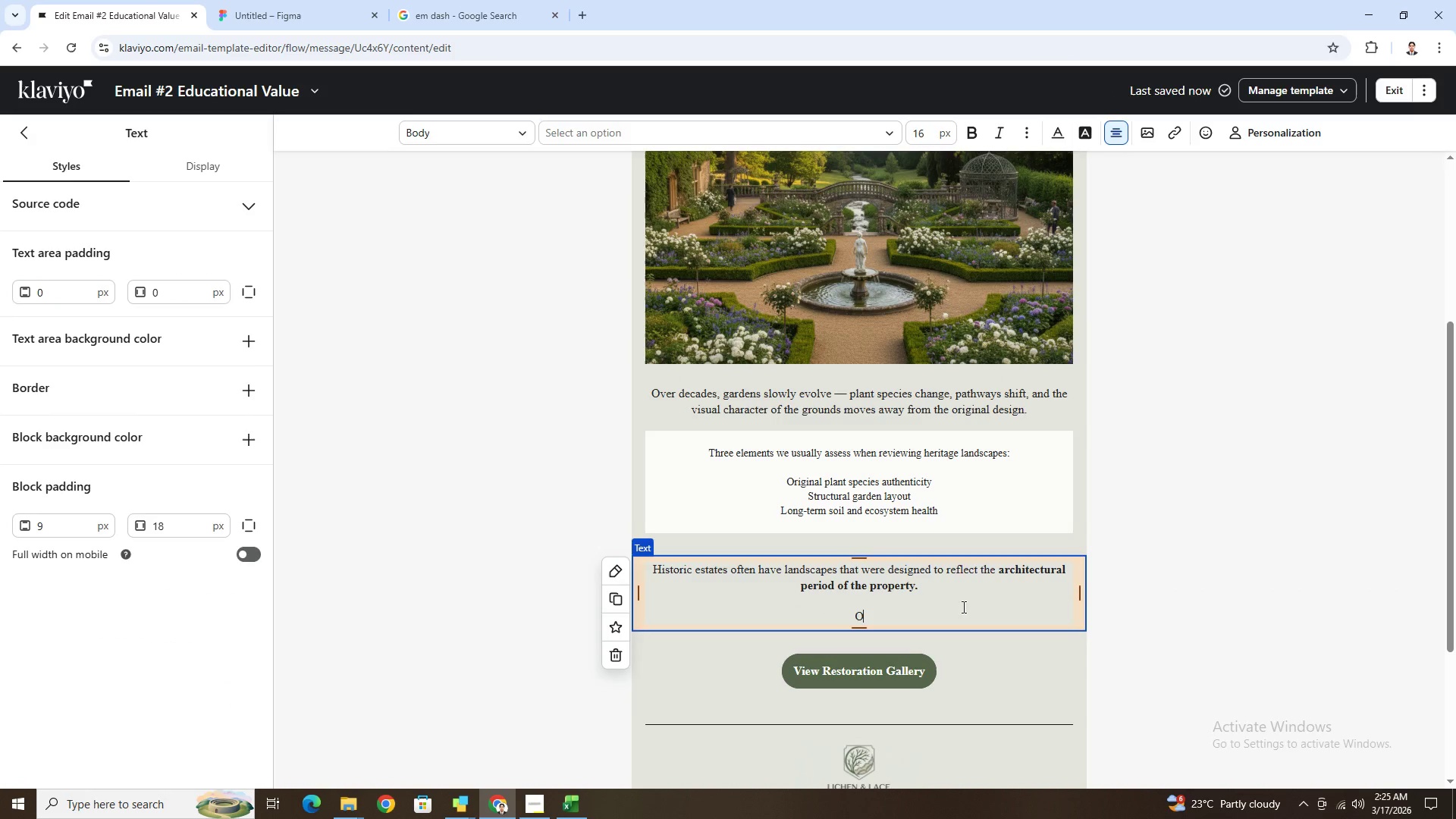 
key(Shift+O)
 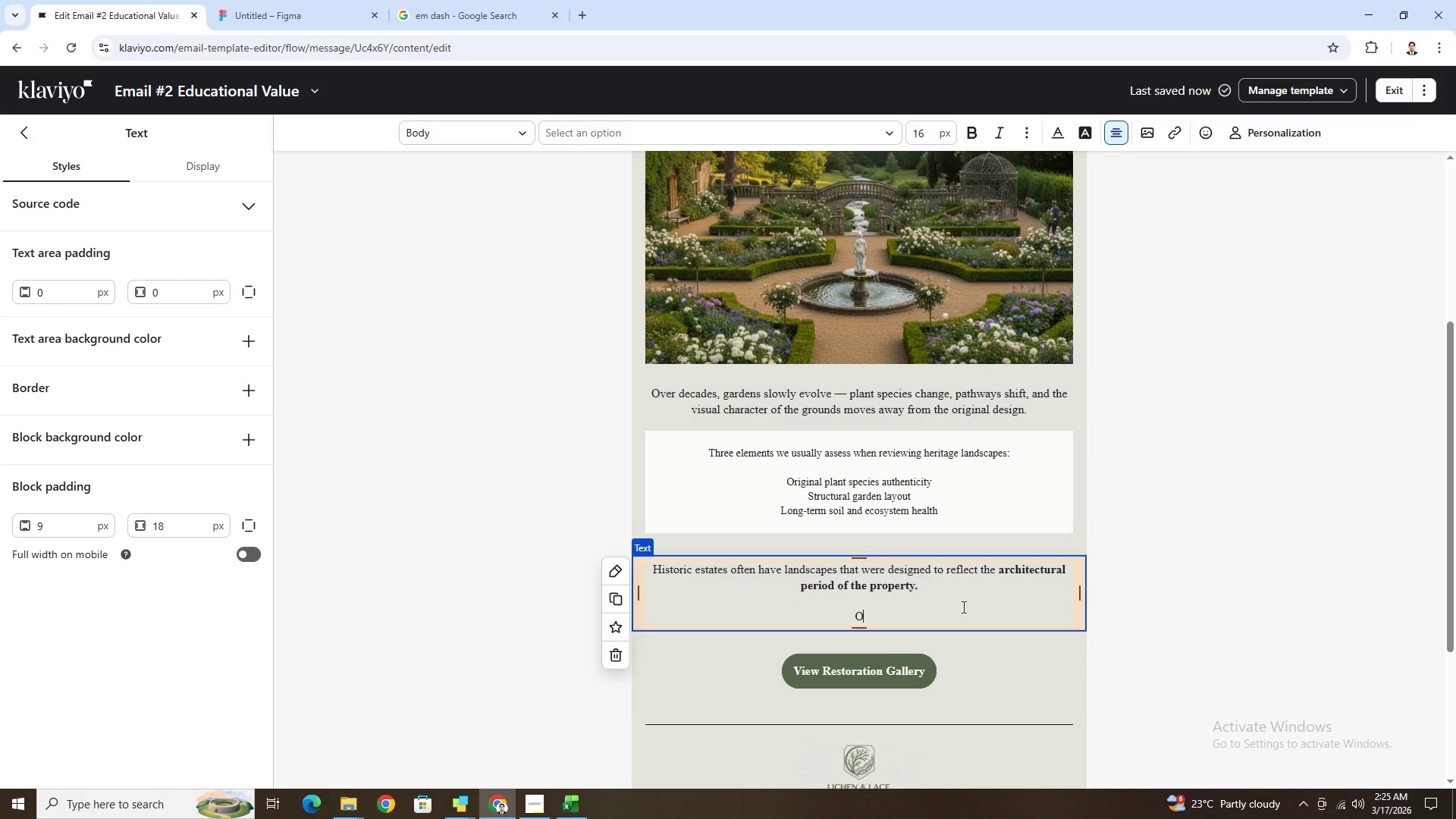 
type(ver time, those original plantings are often eplaced with modern var)
 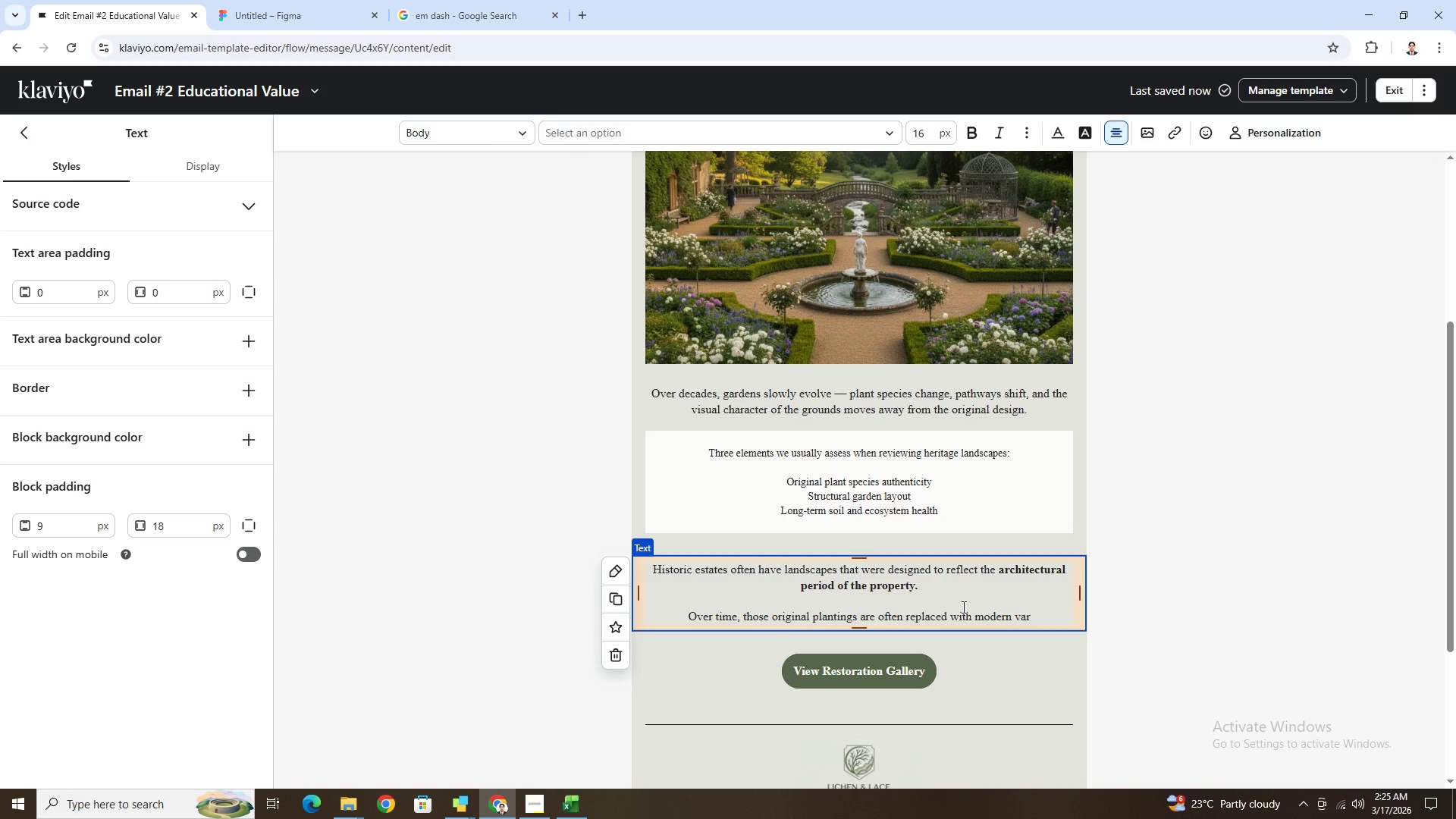 
type(ieties, slowly changing the character of the f)
key(Backspace)
type(grounds.)
 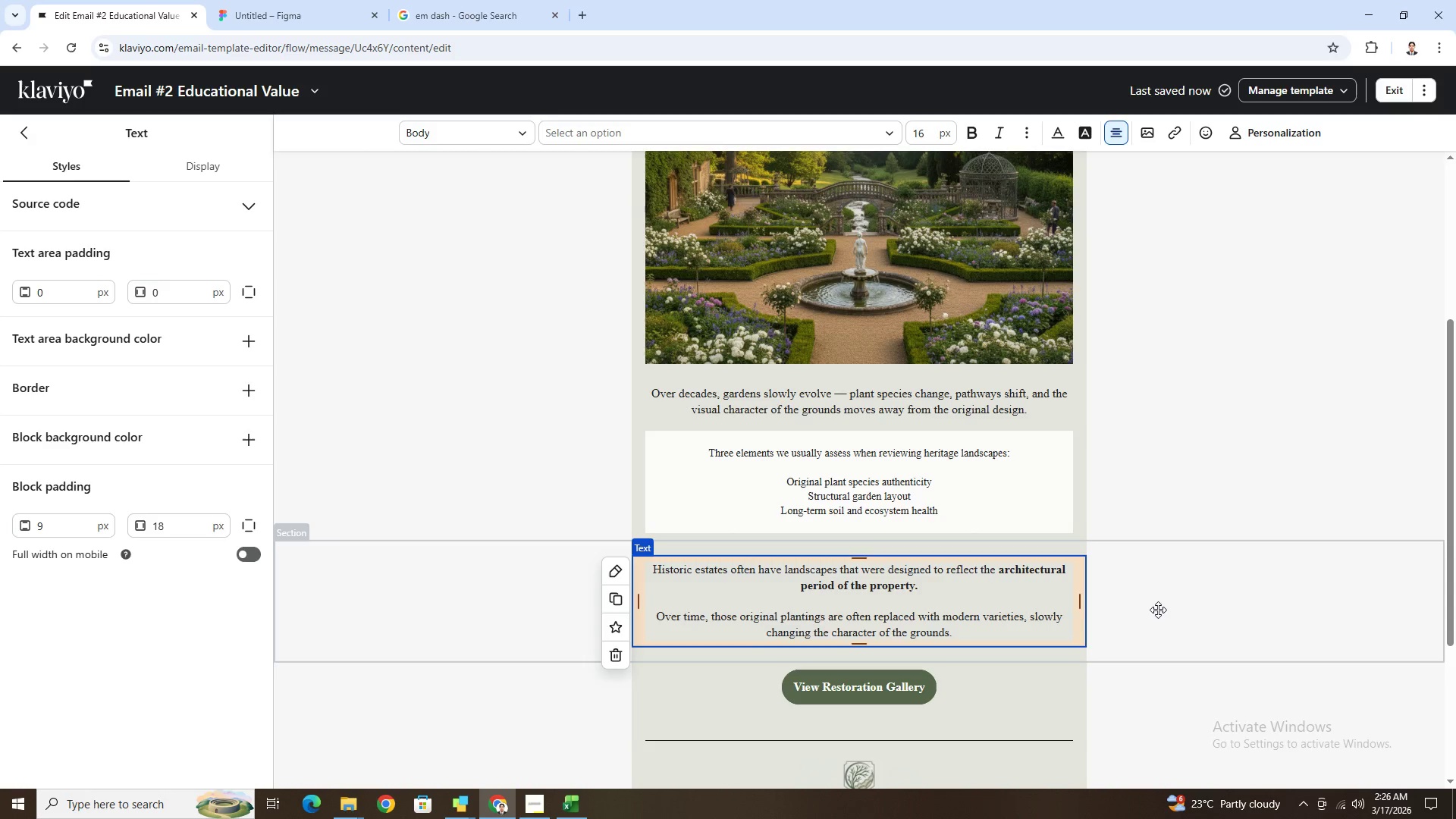 
wait(5.45)
 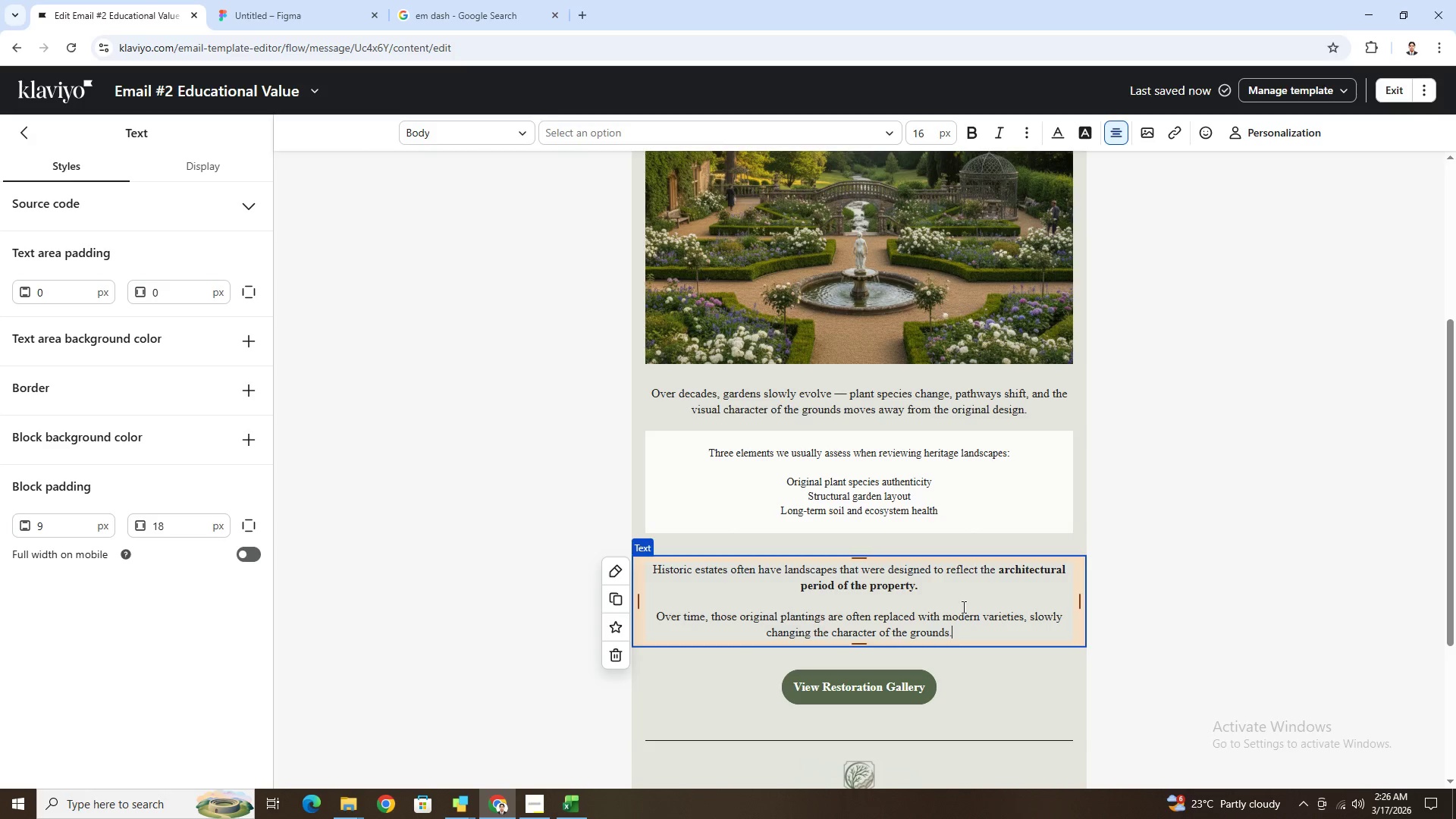 
left_click([1158, 610])
 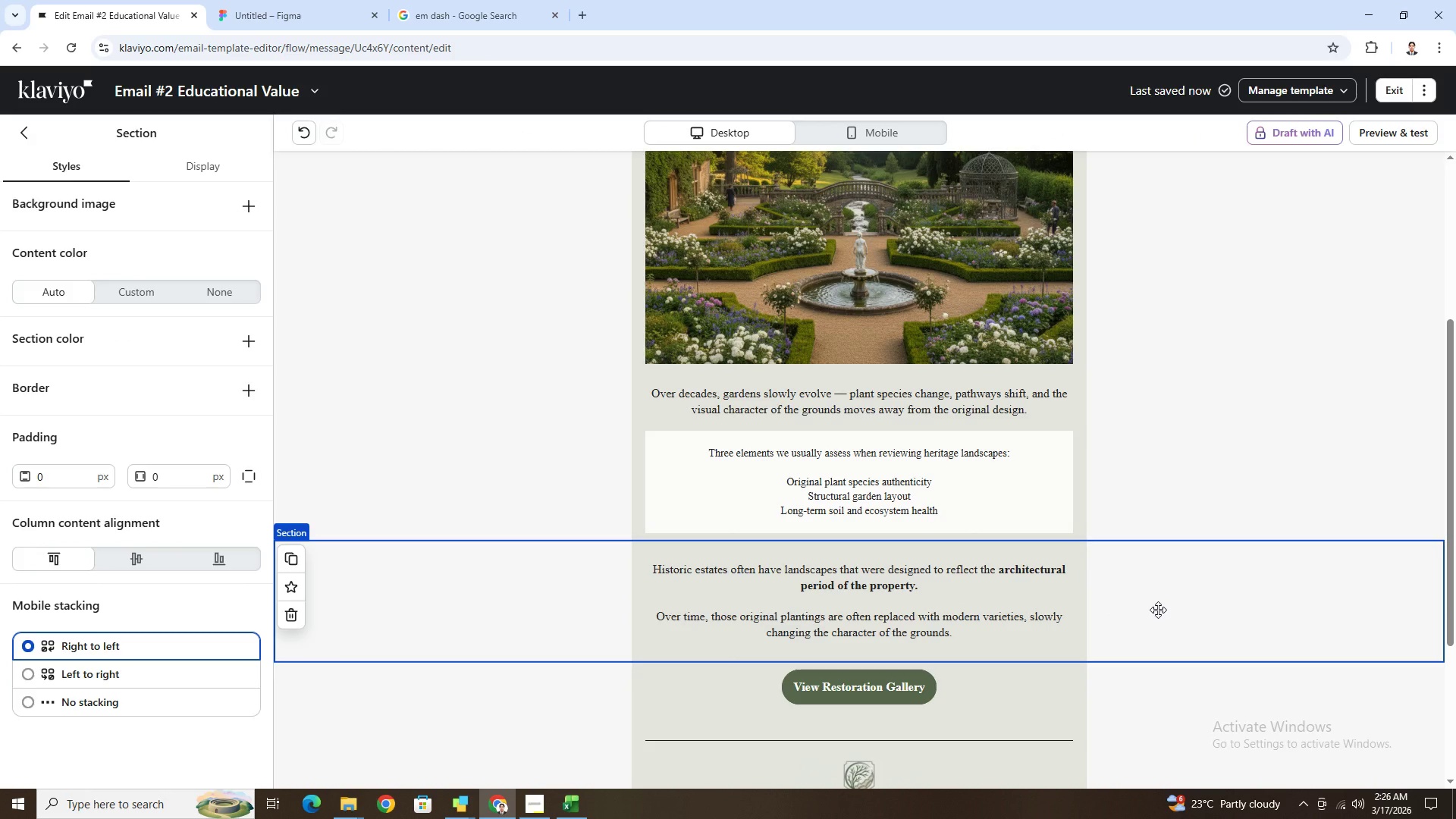 
wait(5.56)
 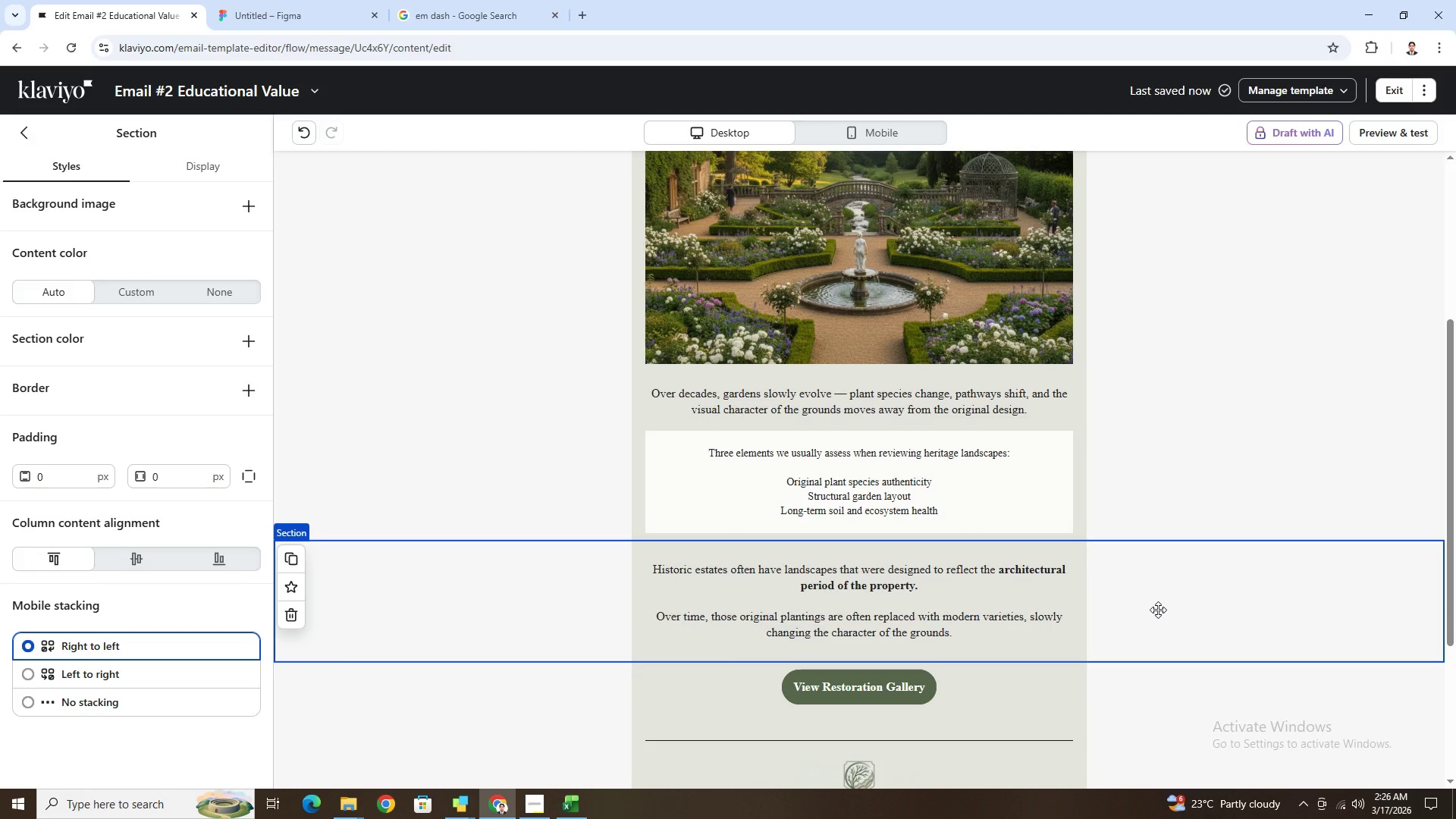 
scroll: coordinate [1158, 610], scroll_direction: down, amount: 1.0
 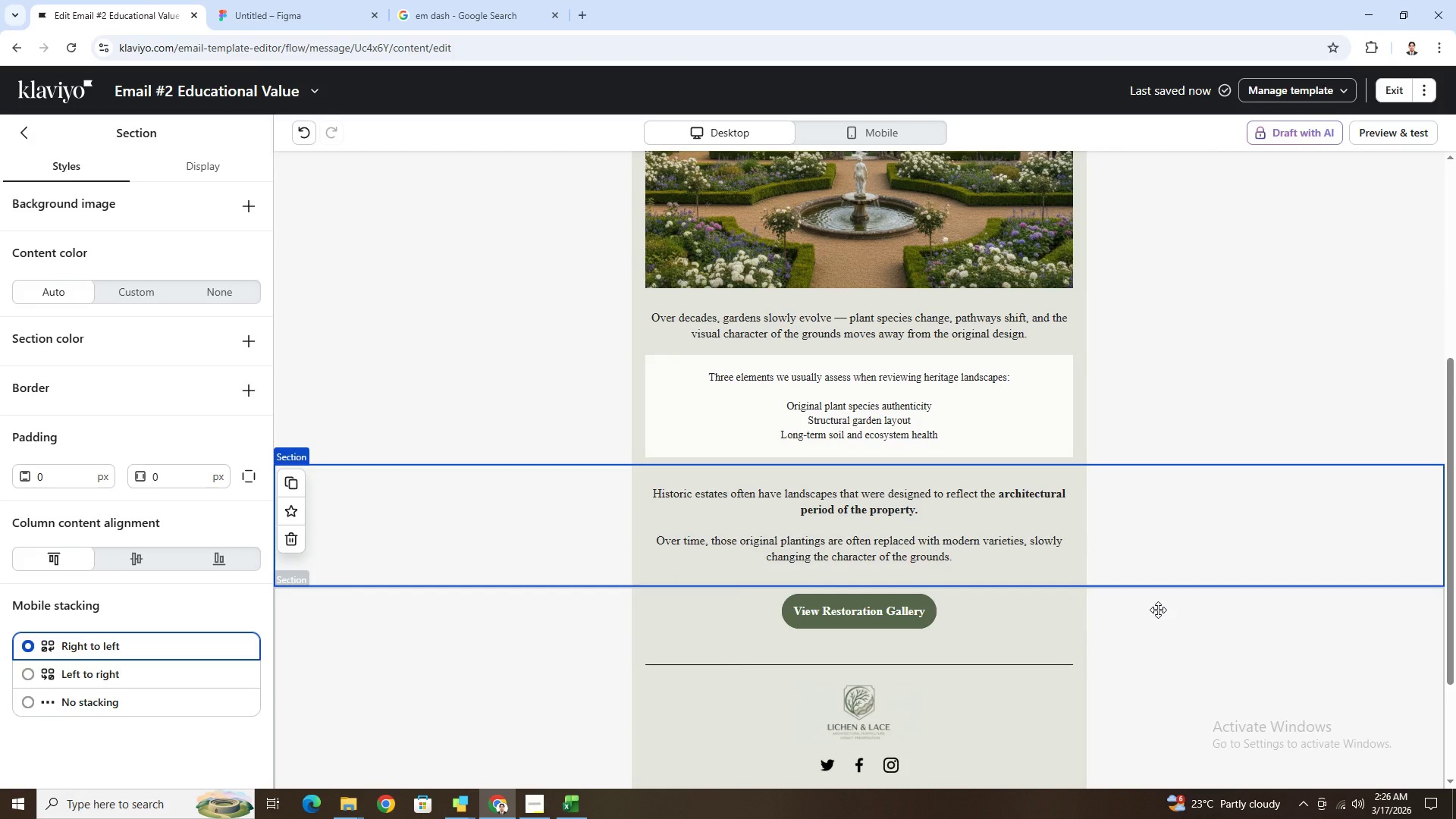 
scroll: coordinate [1158, 610], scroll_direction: up, amount: 1.0
 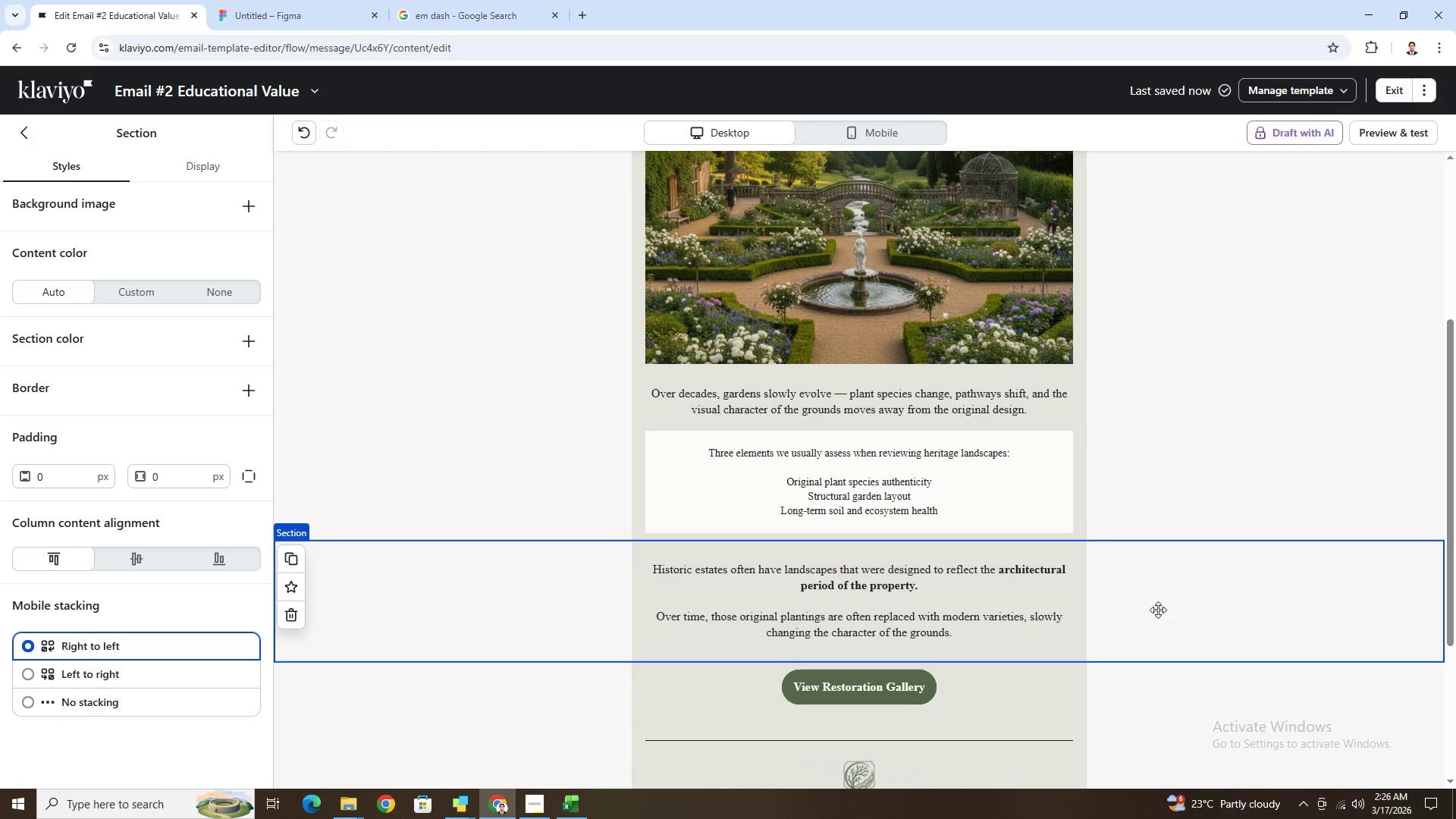 
wait(12.96)
 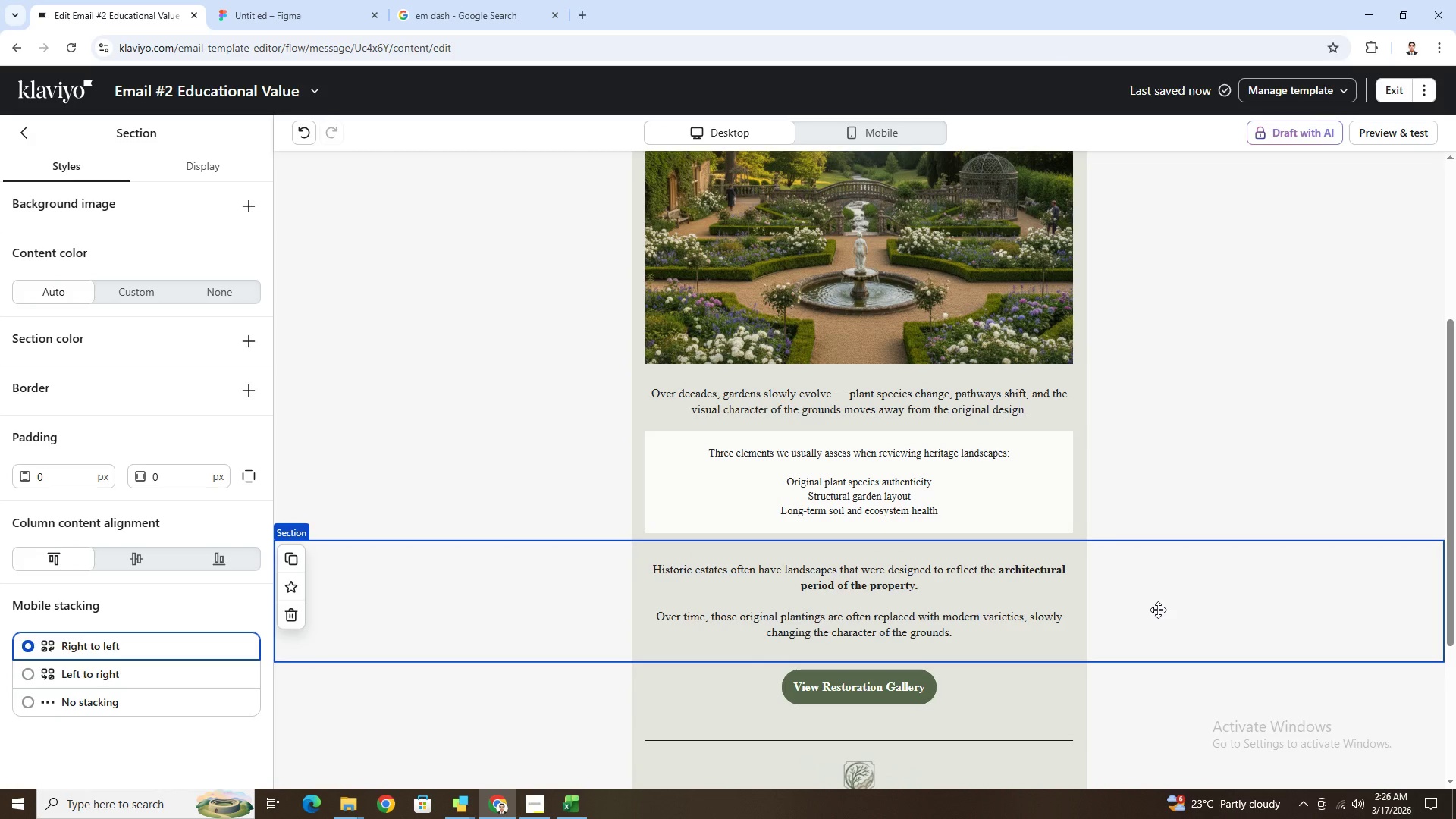 
scroll: coordinate [1160, 601], scroll_direction: up, amount: 3.0
 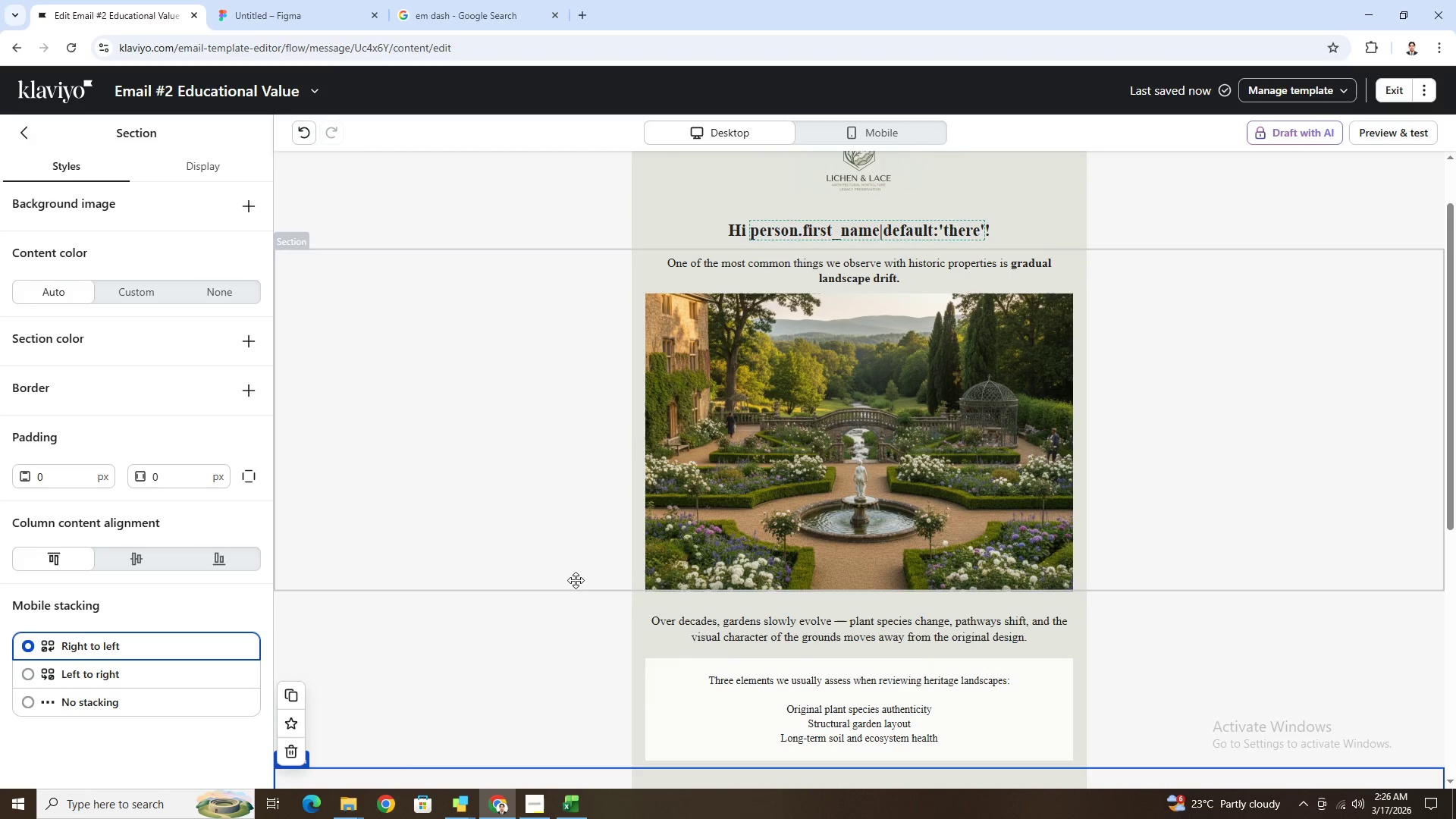 
left_click([690, 613])
 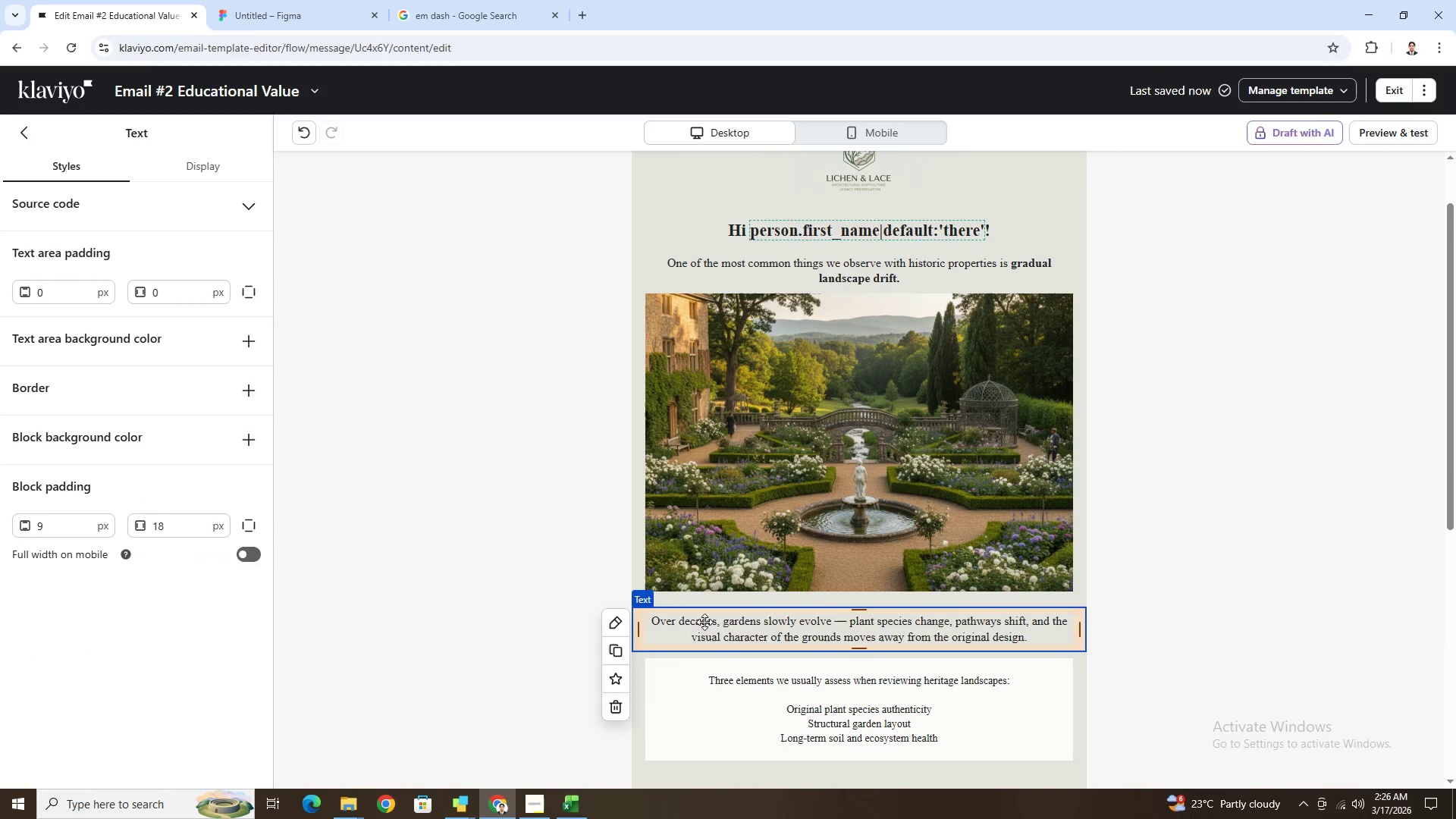 
left_click_drag(start_coordinate=[704, 622], to_coordinate=[707, 604])
 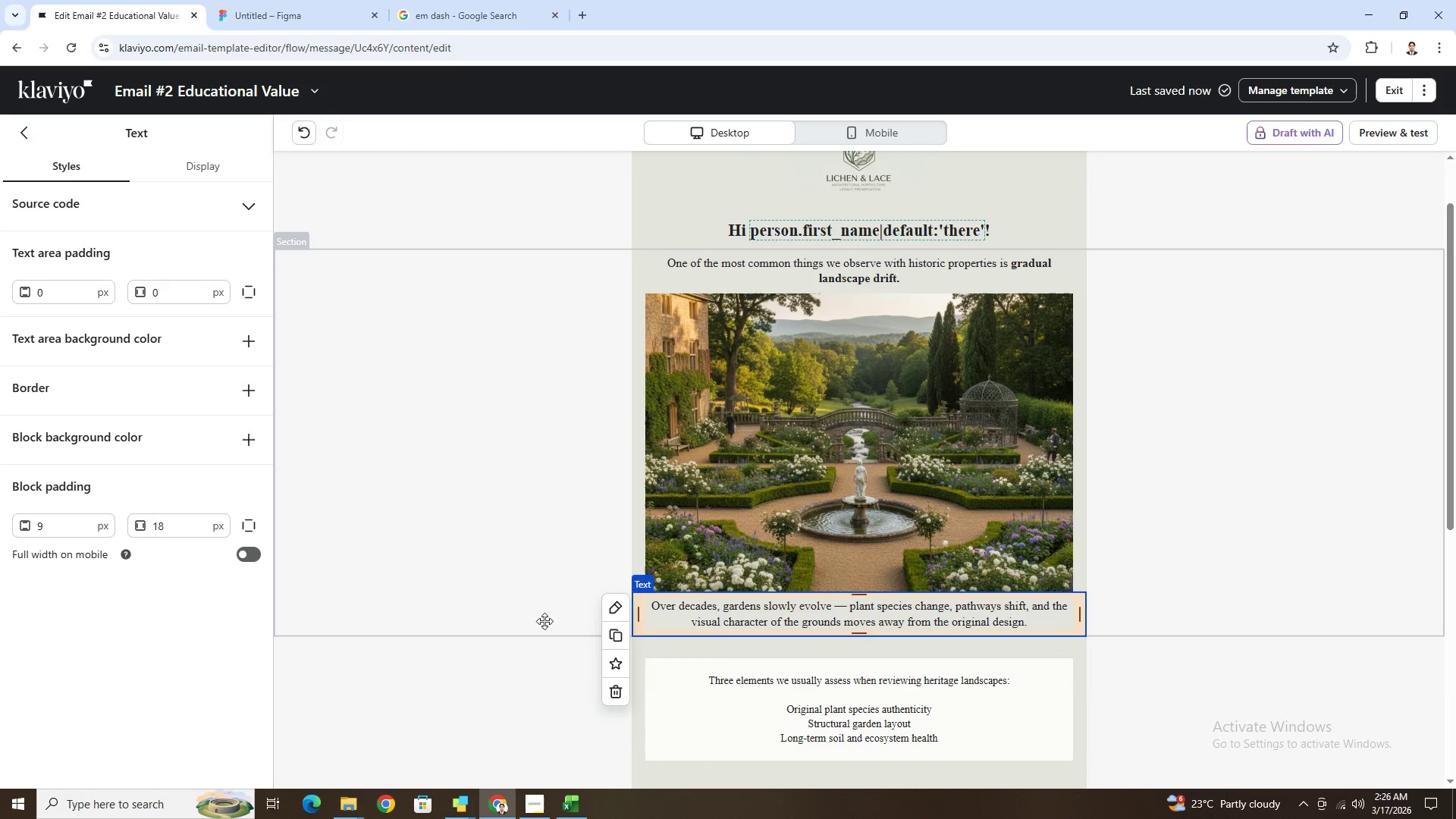 
left_click([372, 402])
 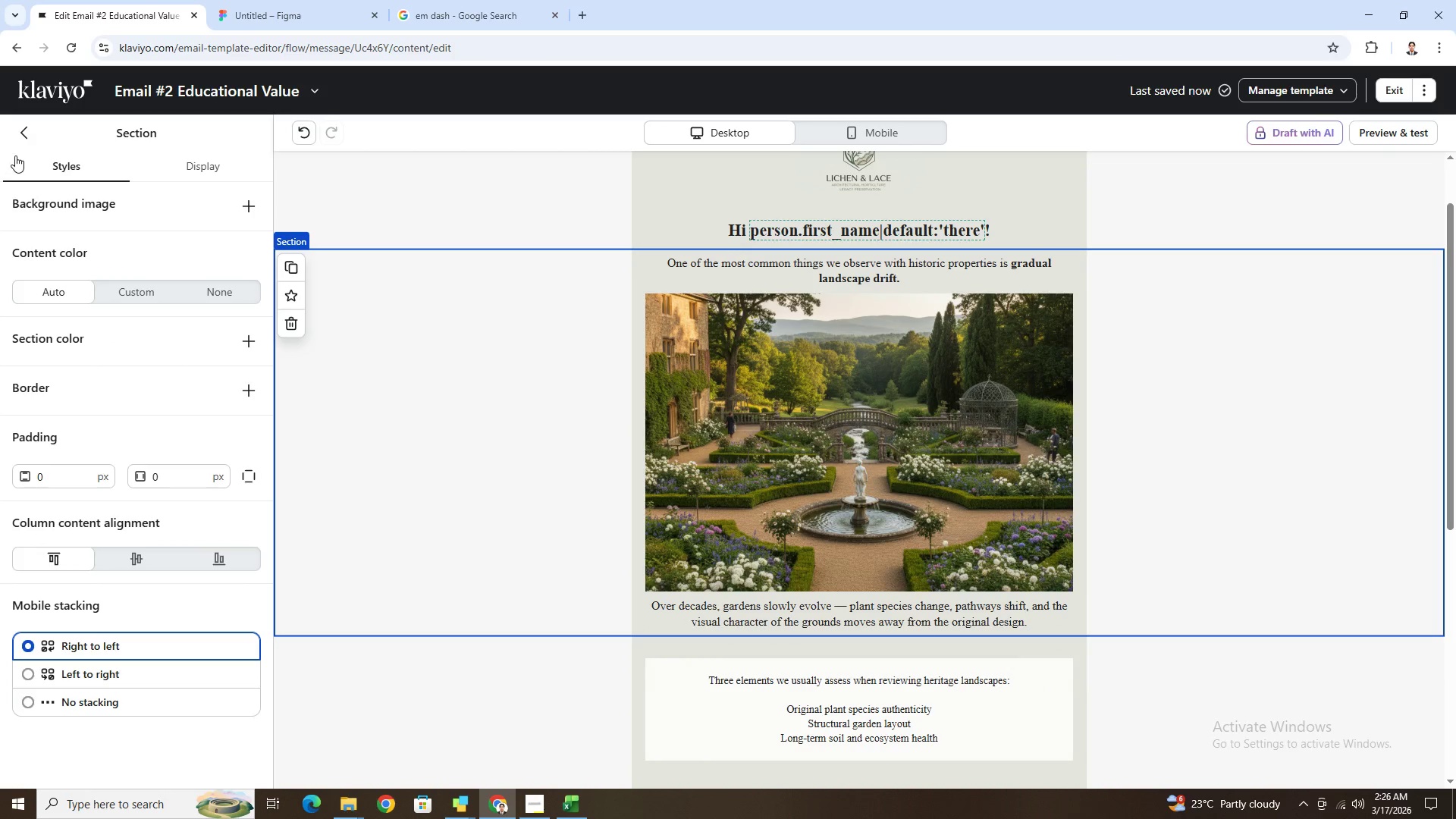 
left_click([21, 140])
 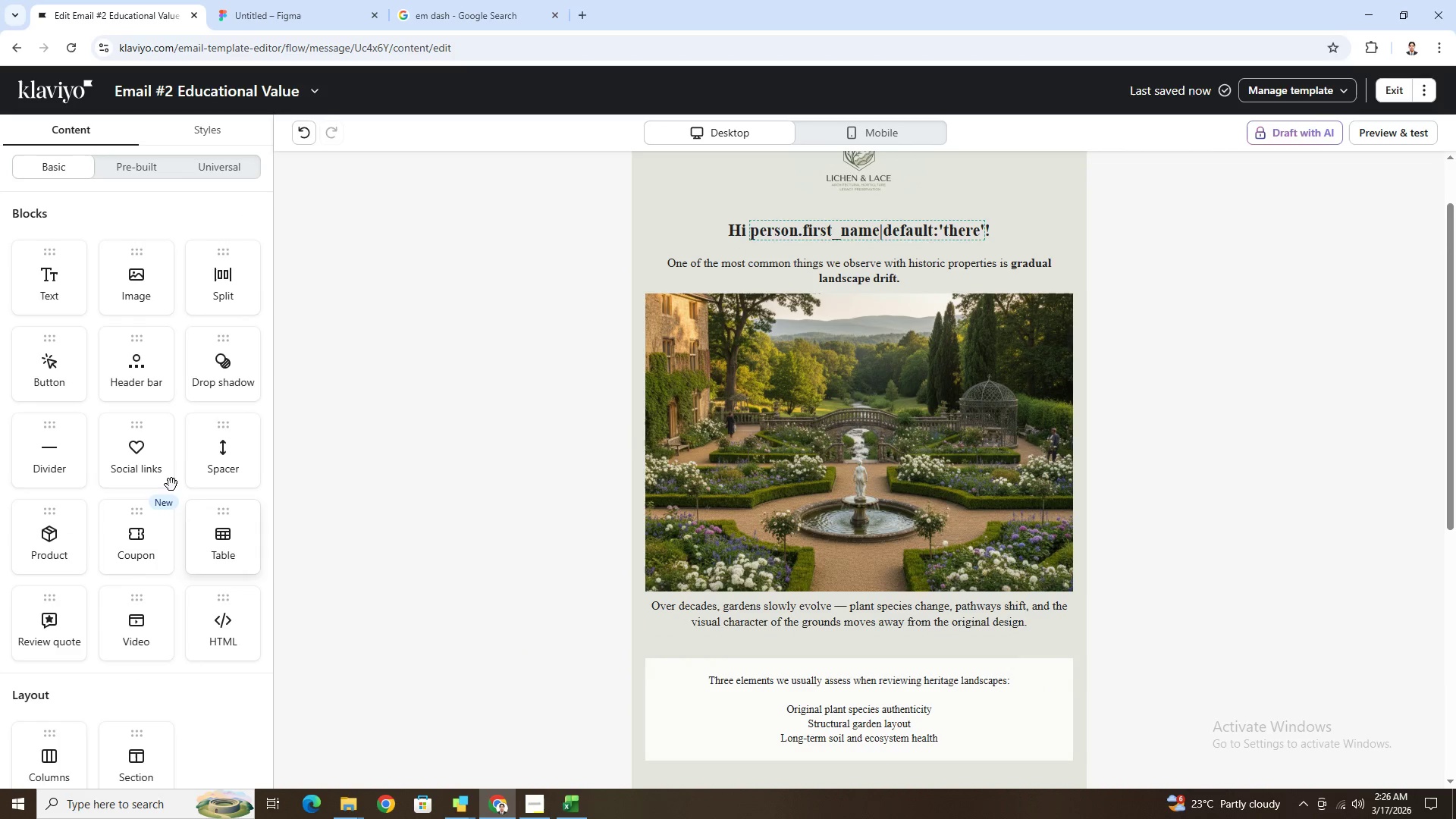 
left_click_drag(start_coordinate=[203, 459], to_coordinate=[758, 615])
 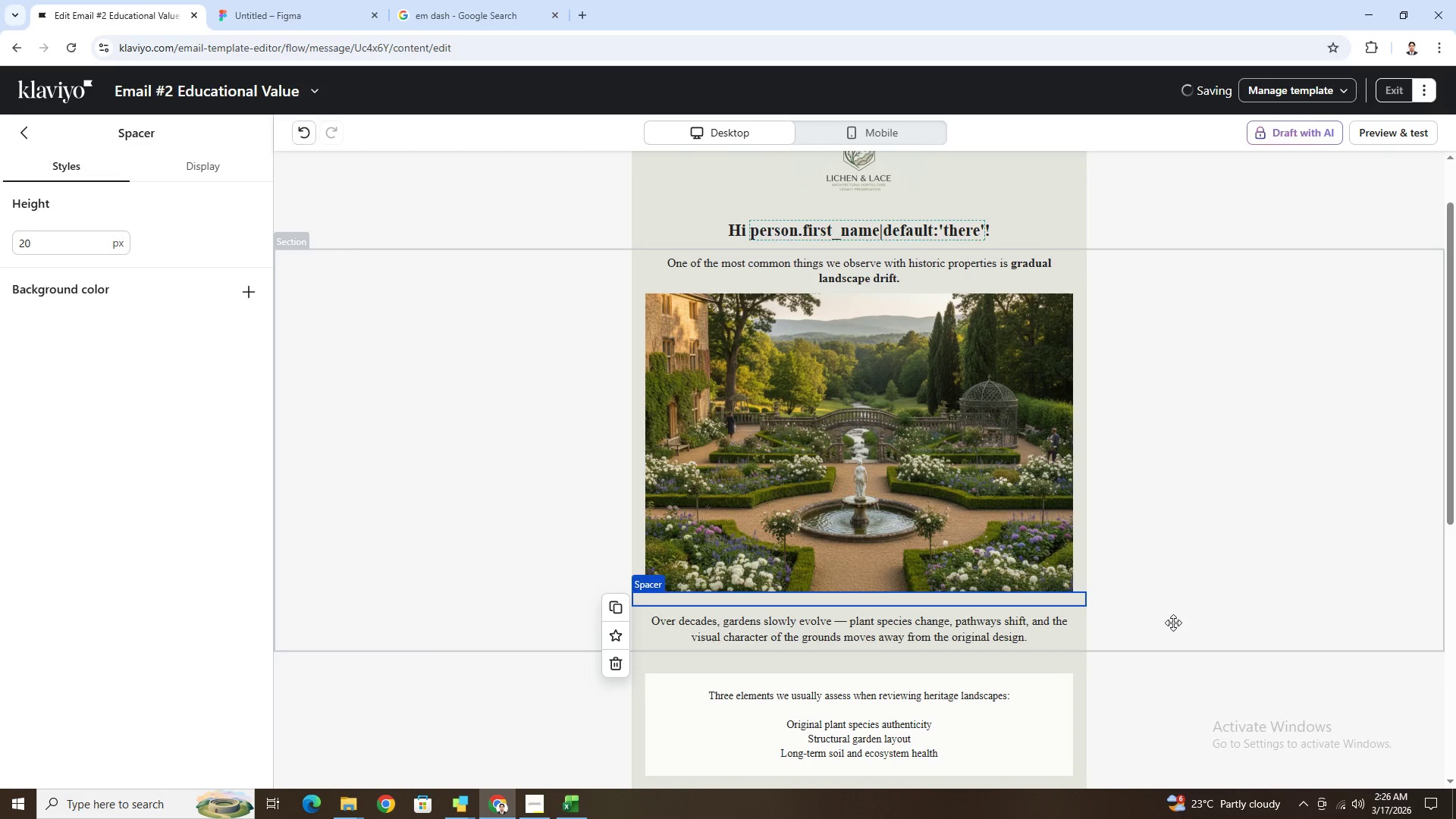 
left_click([1175, 628])
 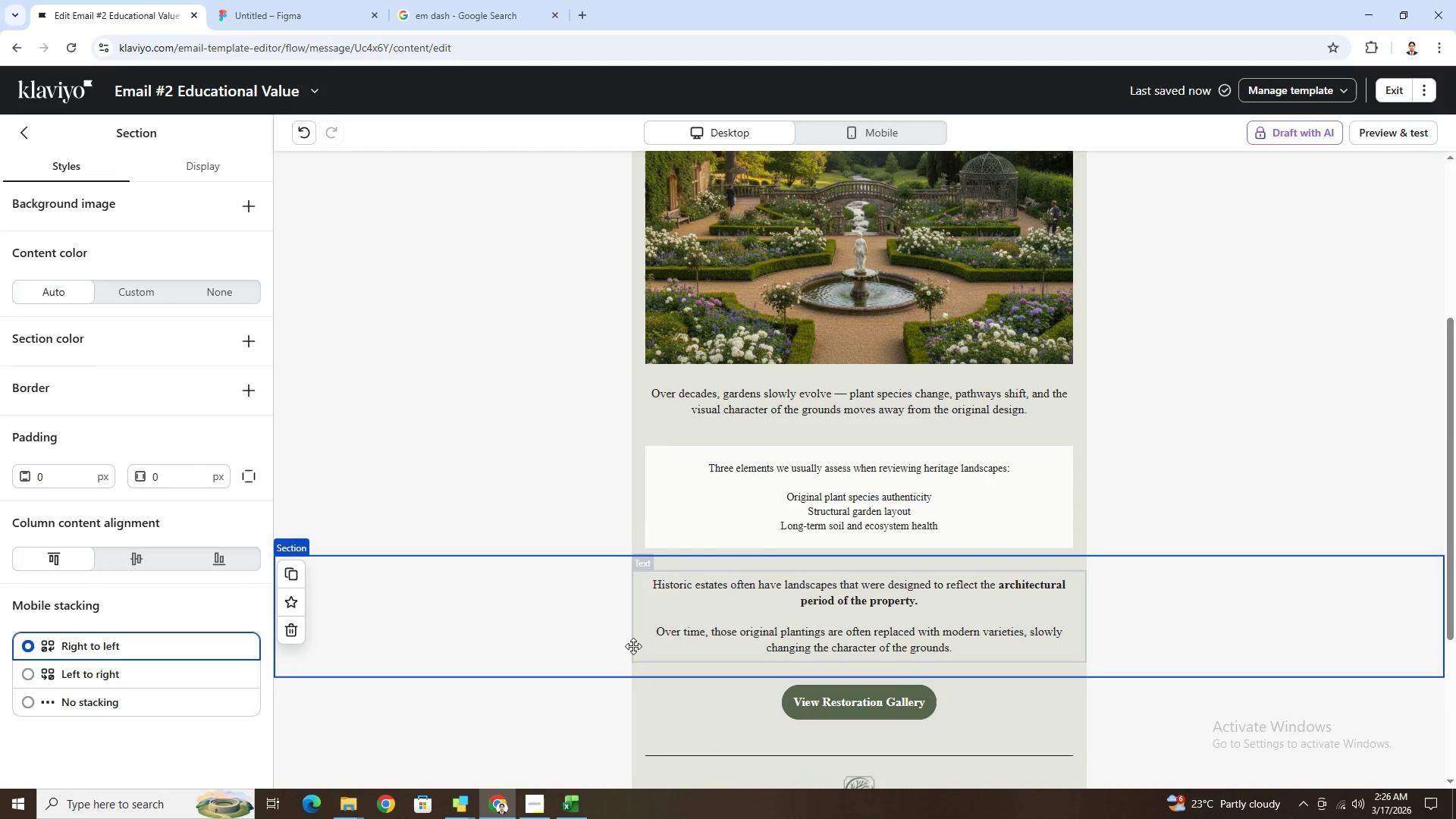 
scroll: coordinate [1173, 623], scroll_direction: down, amount: 3.0
 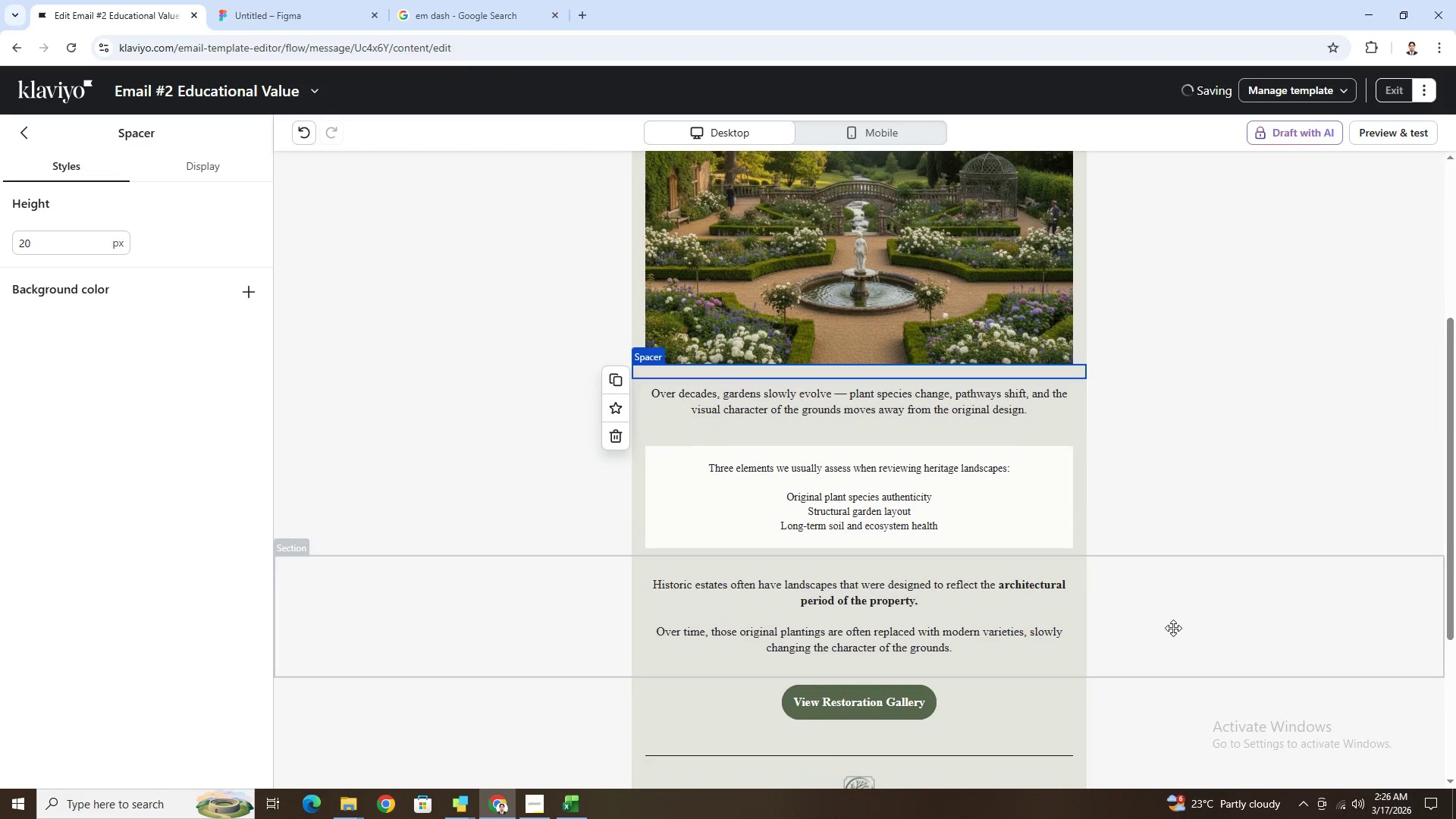 
left_click([760, 618])
 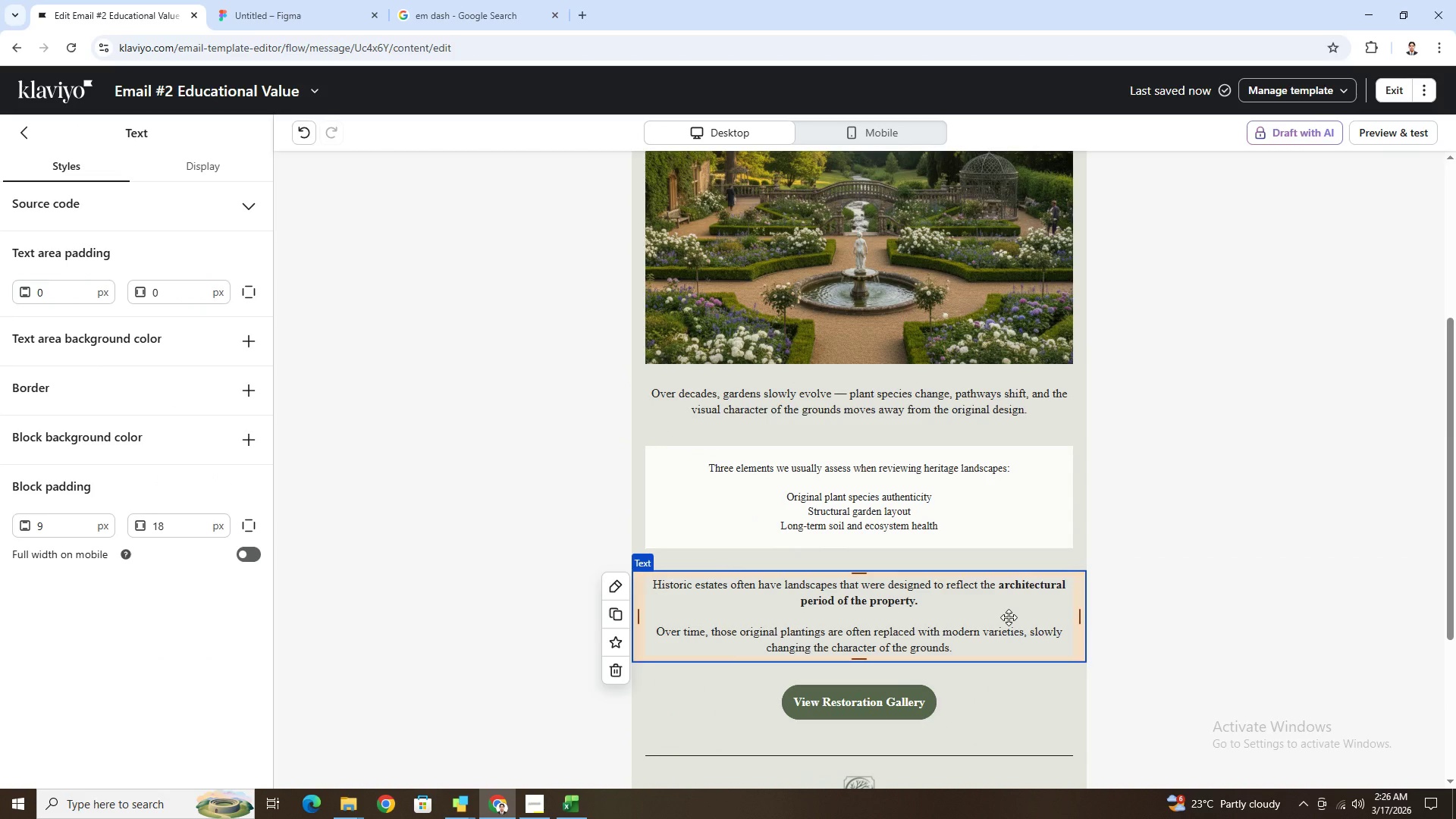 
scroll: coordinate [1009, 617], scroll_direction: up, amount: 1.0
 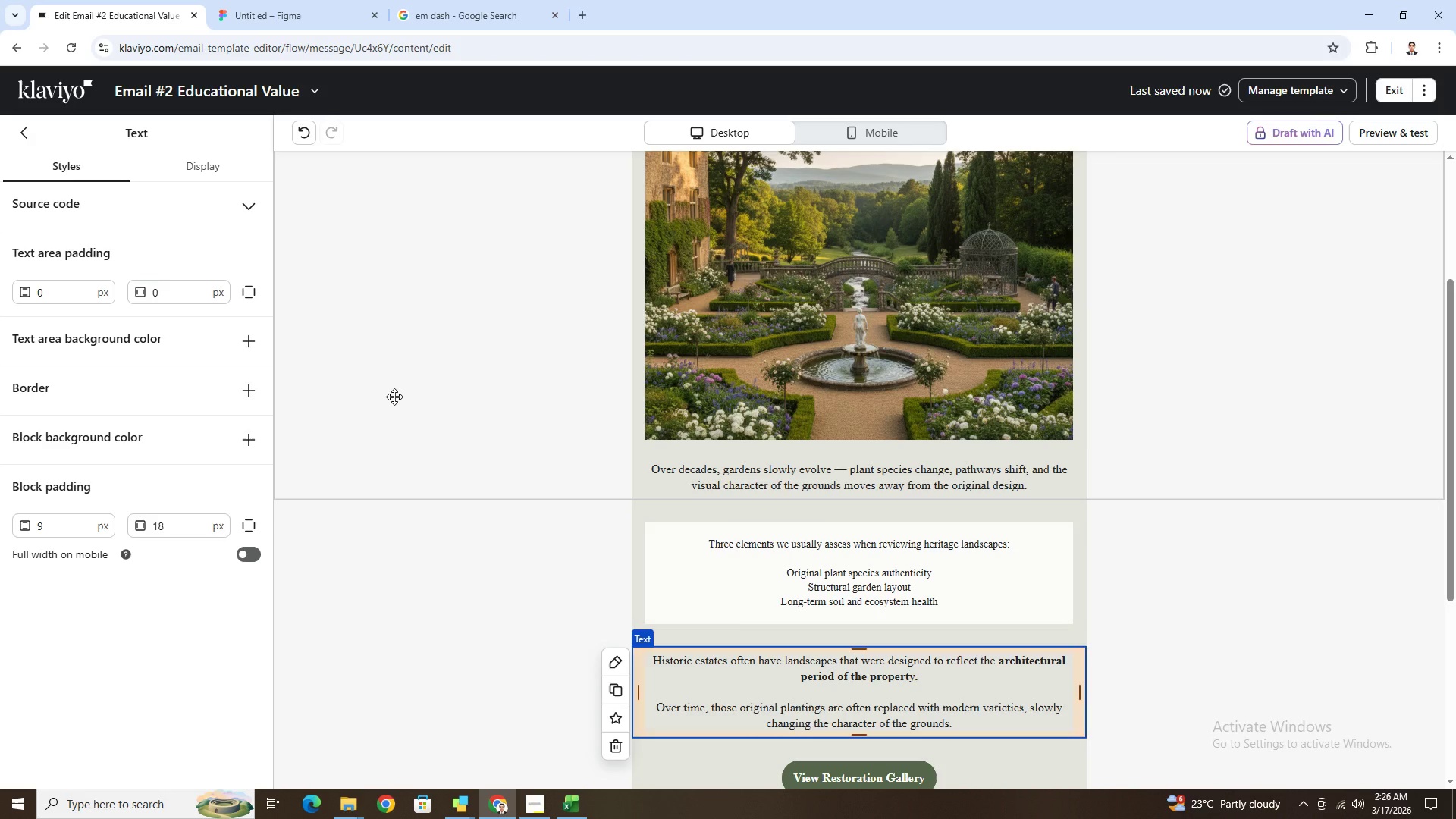 
wait(5.52)
 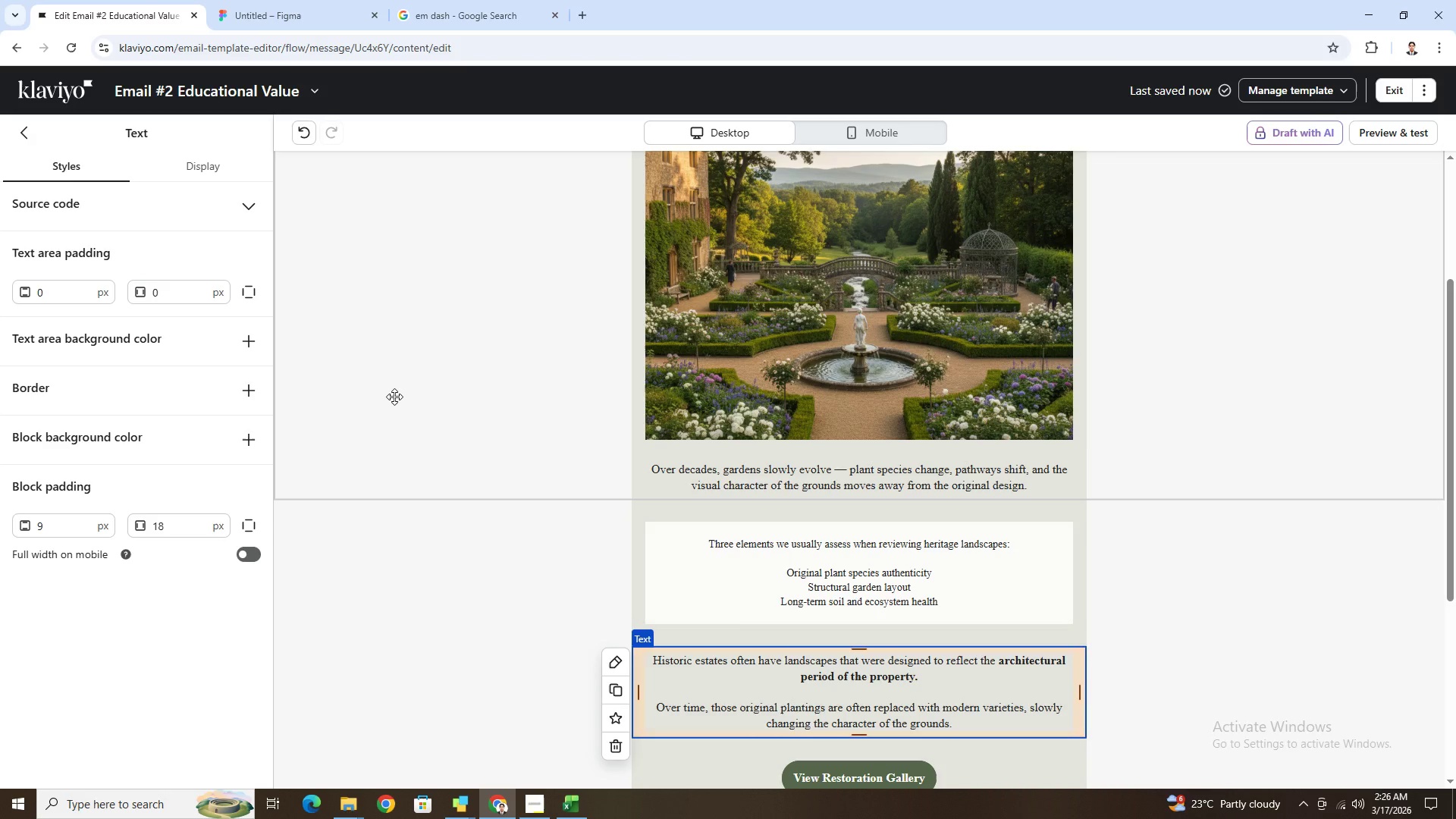 
scroll: coordinate [399, 397], scroll_direction: up, amount: 3.0
 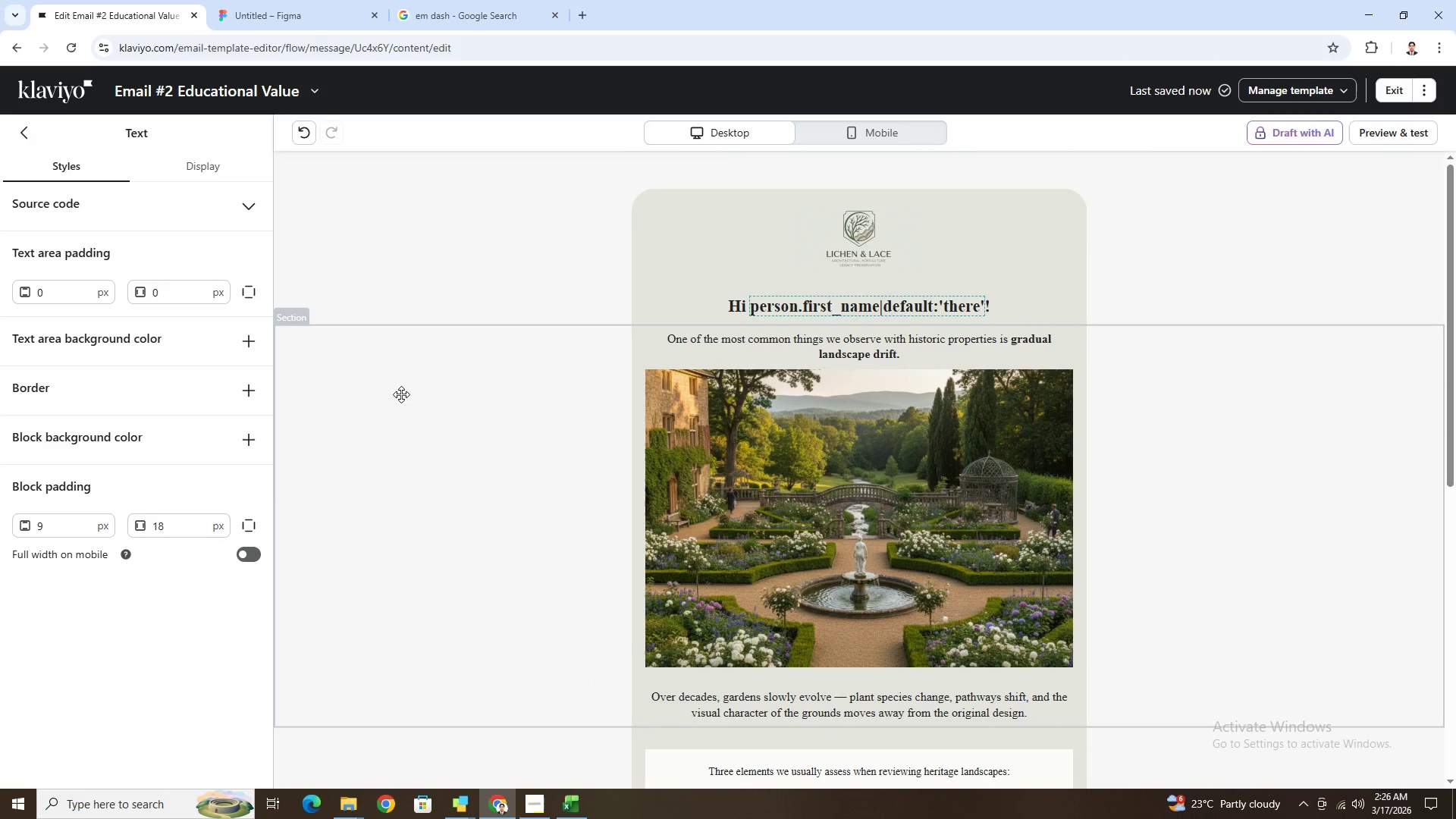 
scroll: coordinate [402, 393], scroll_direction: down, amount: 2.0
 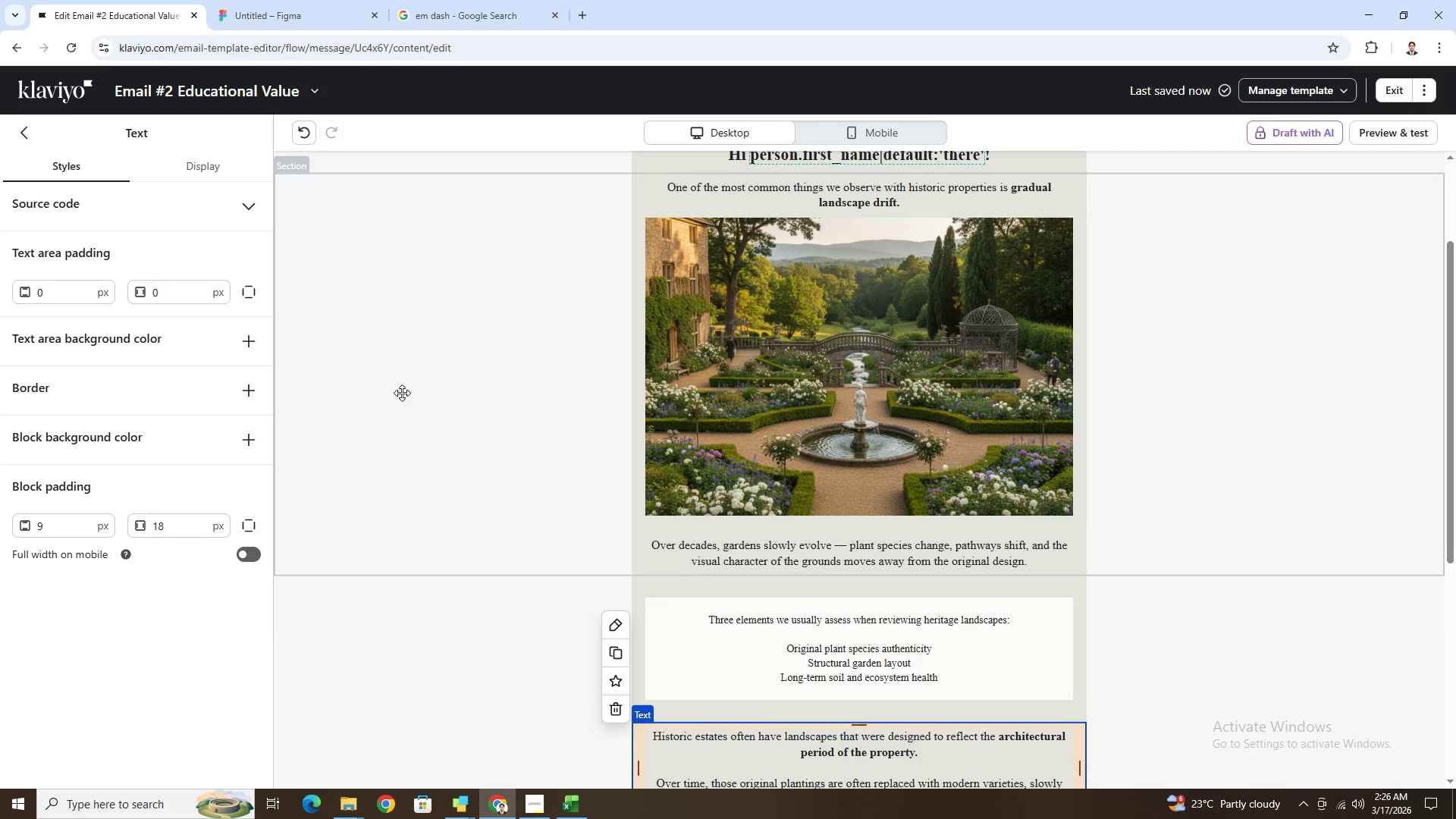 
scroll: coordinate [402, 393], scroll_direction: up, amount: 1.0
 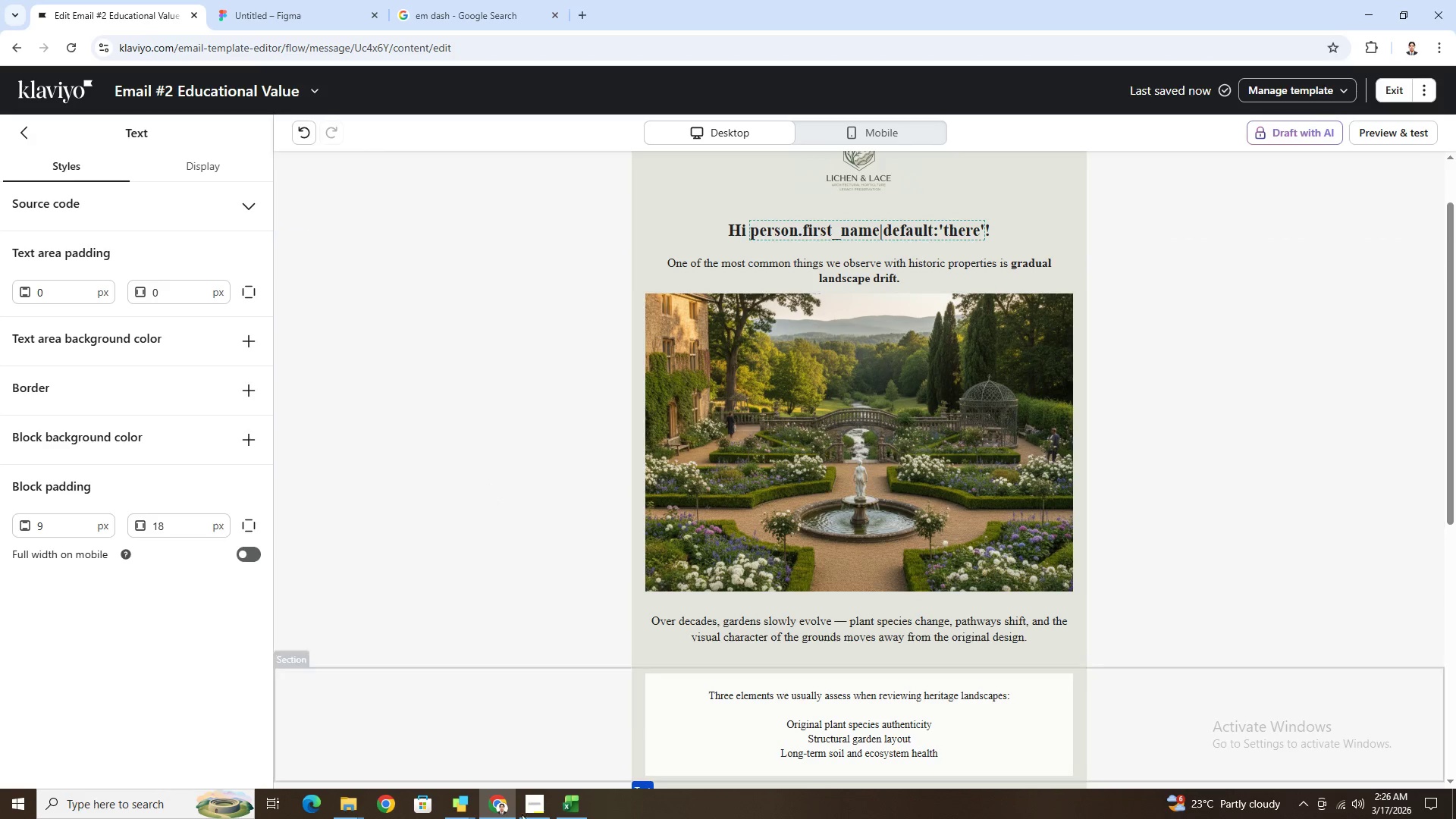 
left_click([533, 812])